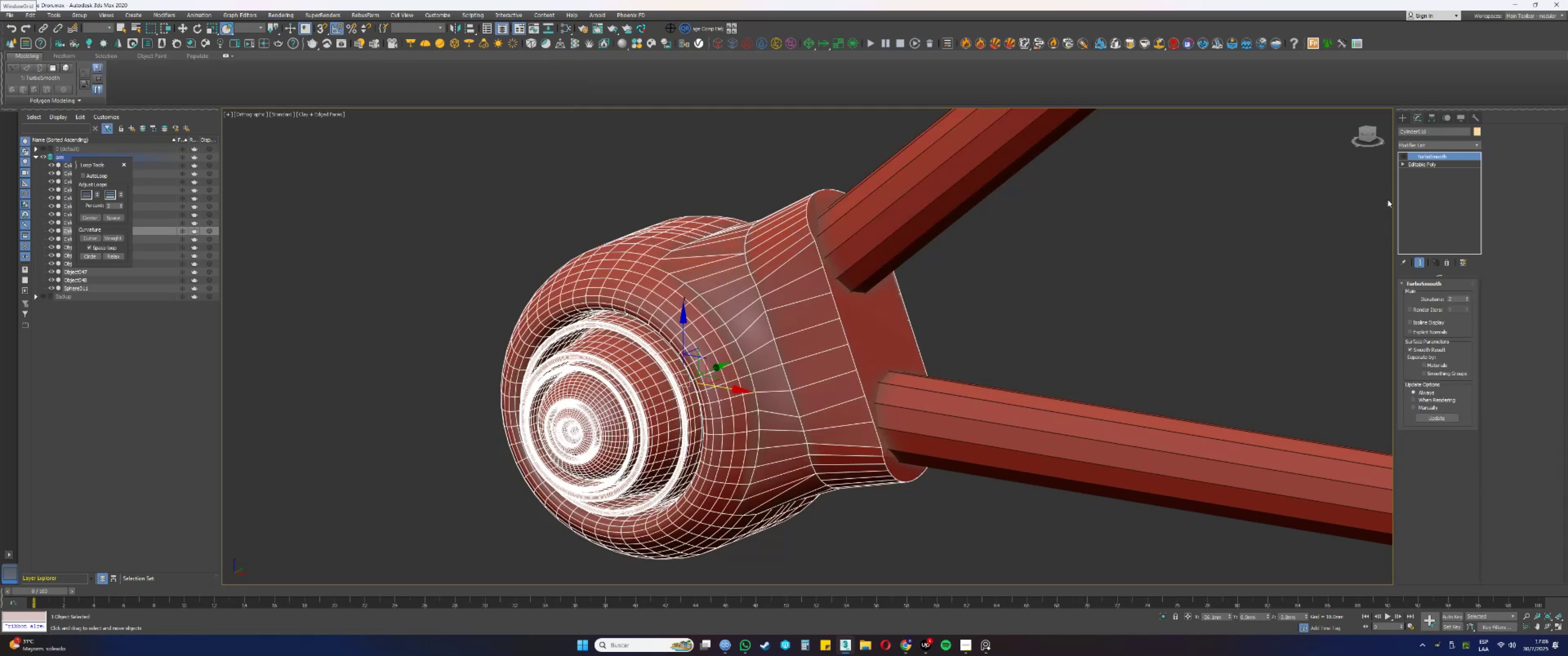 
left_click([1424, 167])
 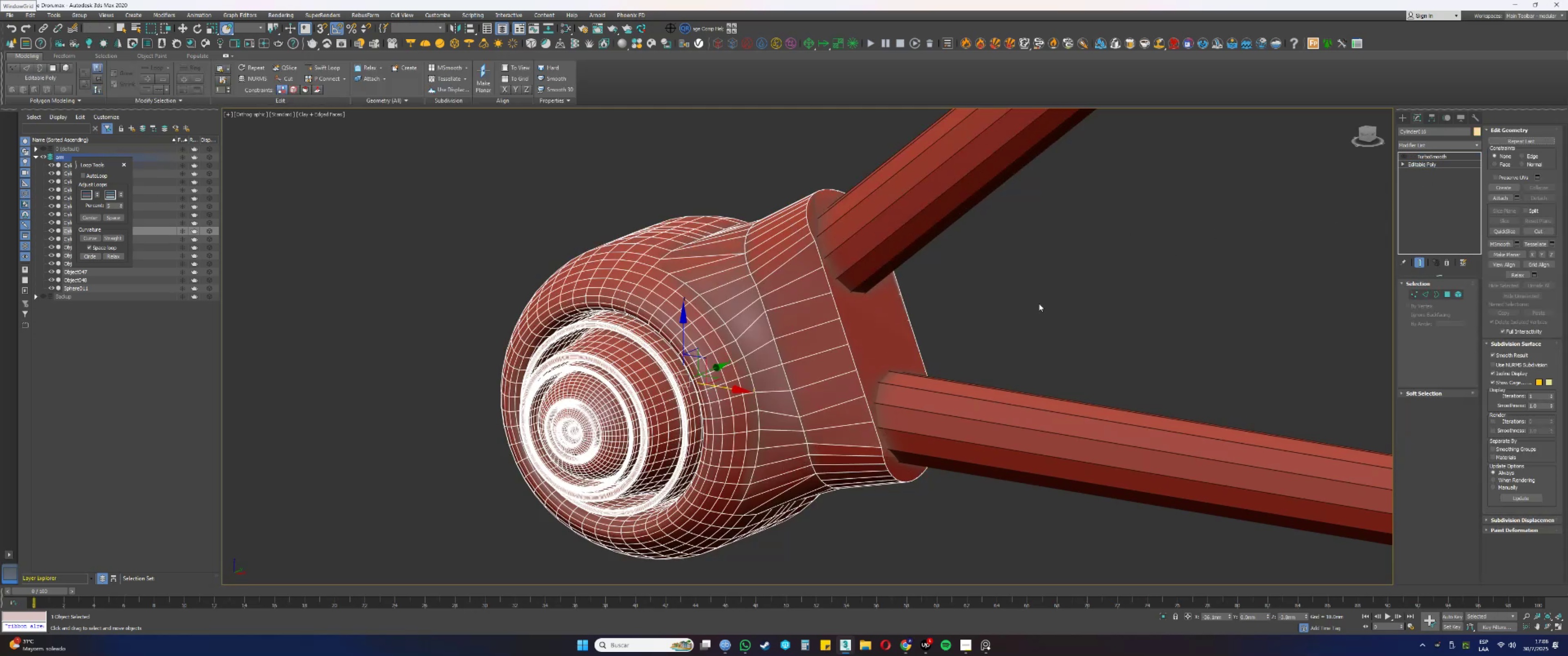 
key(4)
 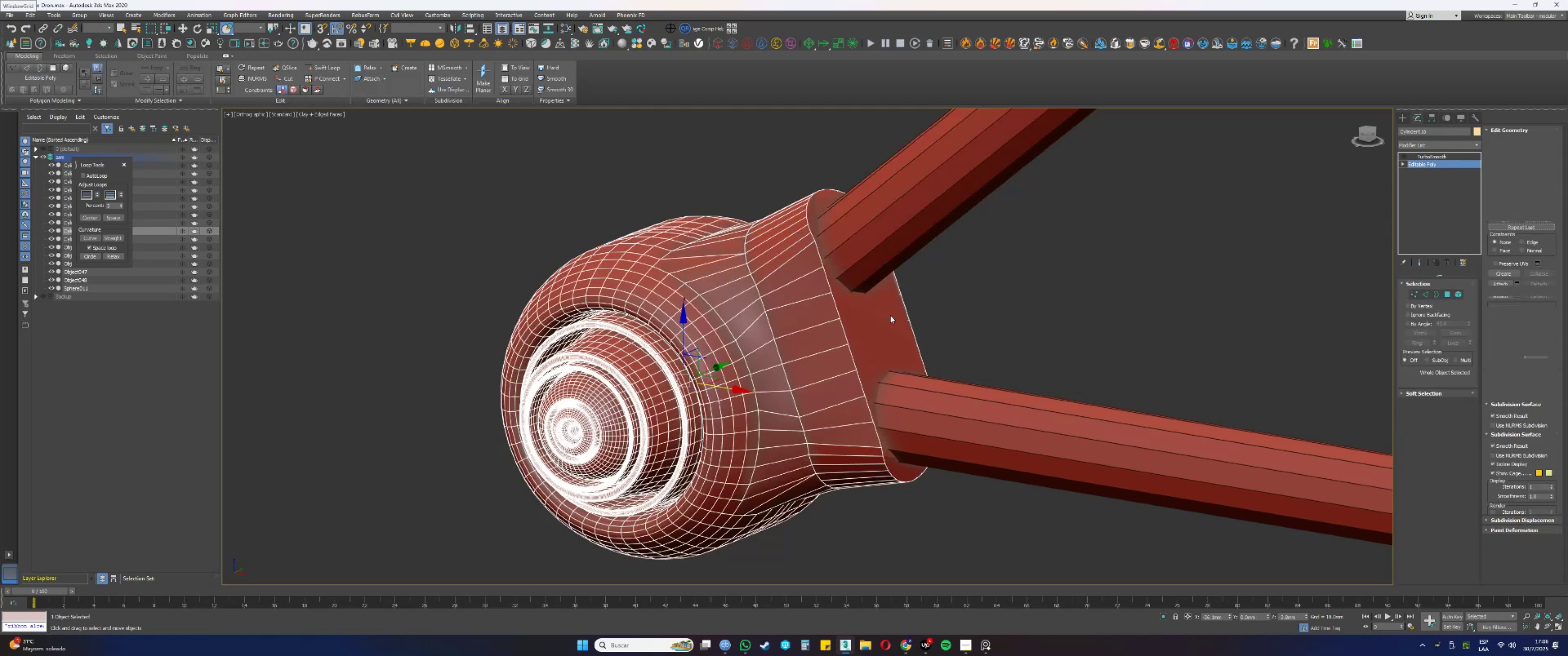 
left_click([880, 320])
 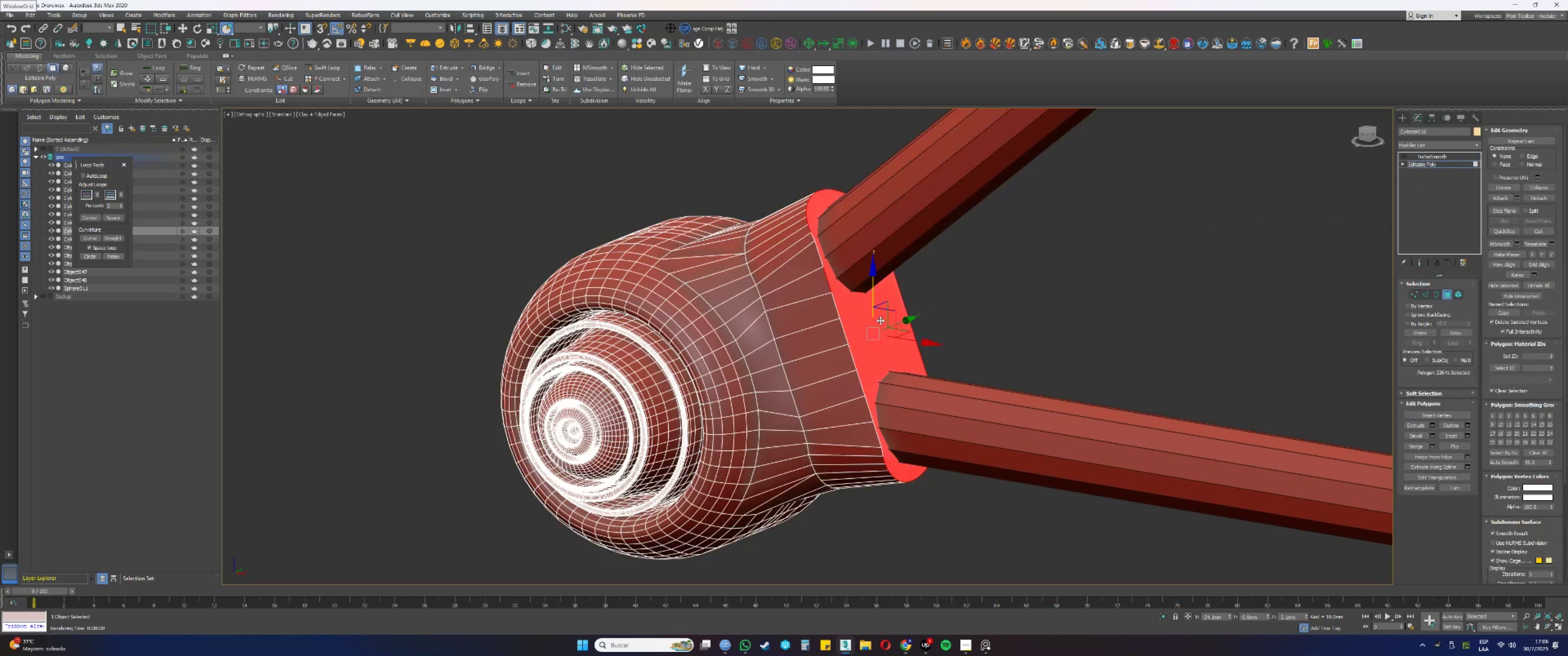 
key(Alt+AltLeft)
 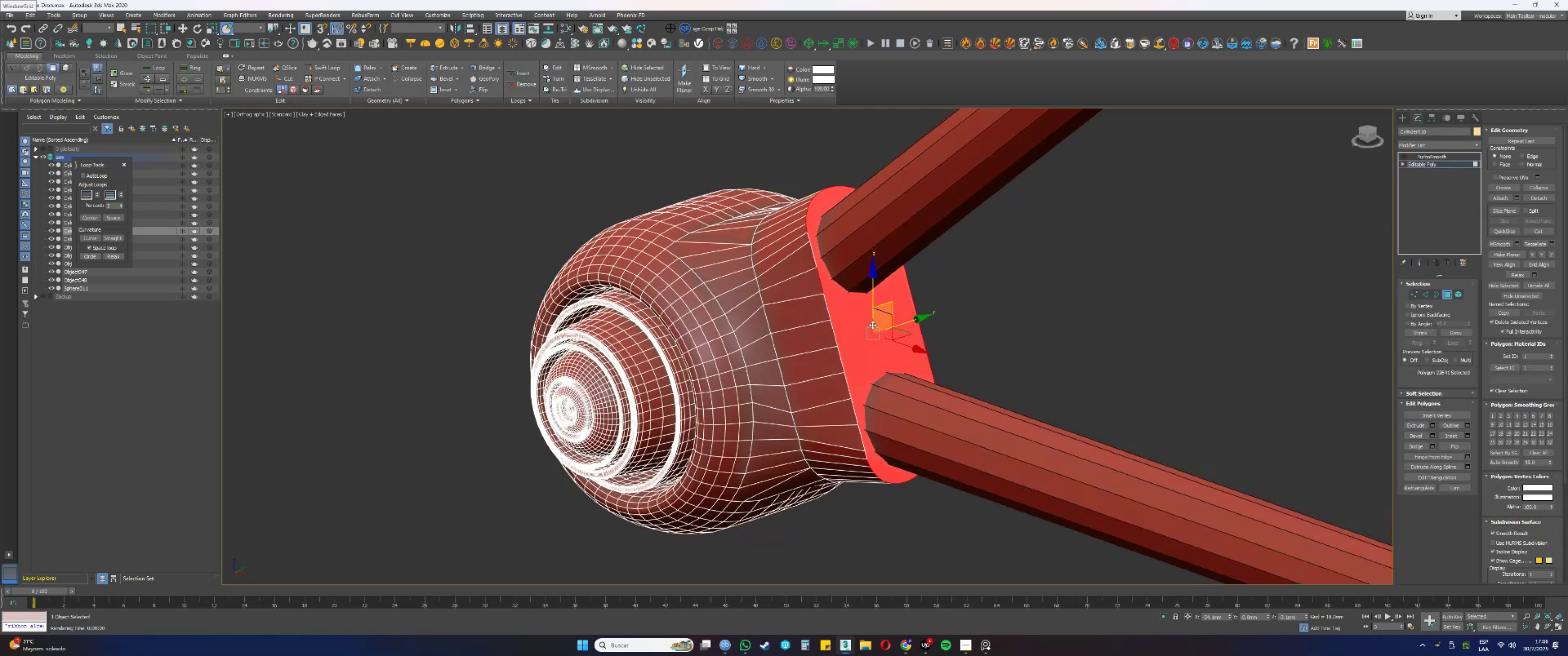 
scroll: coordinate [867, 336], scroll_direction: up, amount: 1.0
 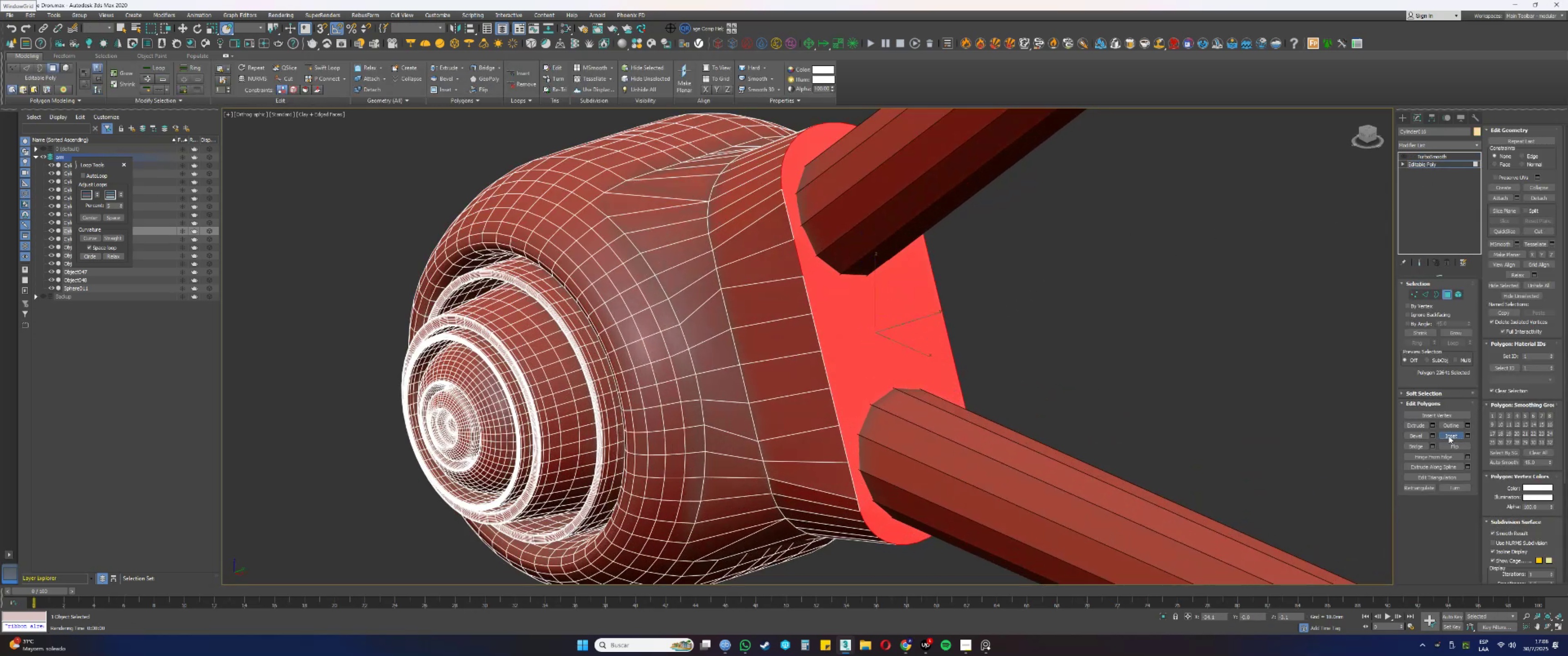 
left_click_drag(start_coordinate=[845, 307], to_coordinate=[847, 325])
 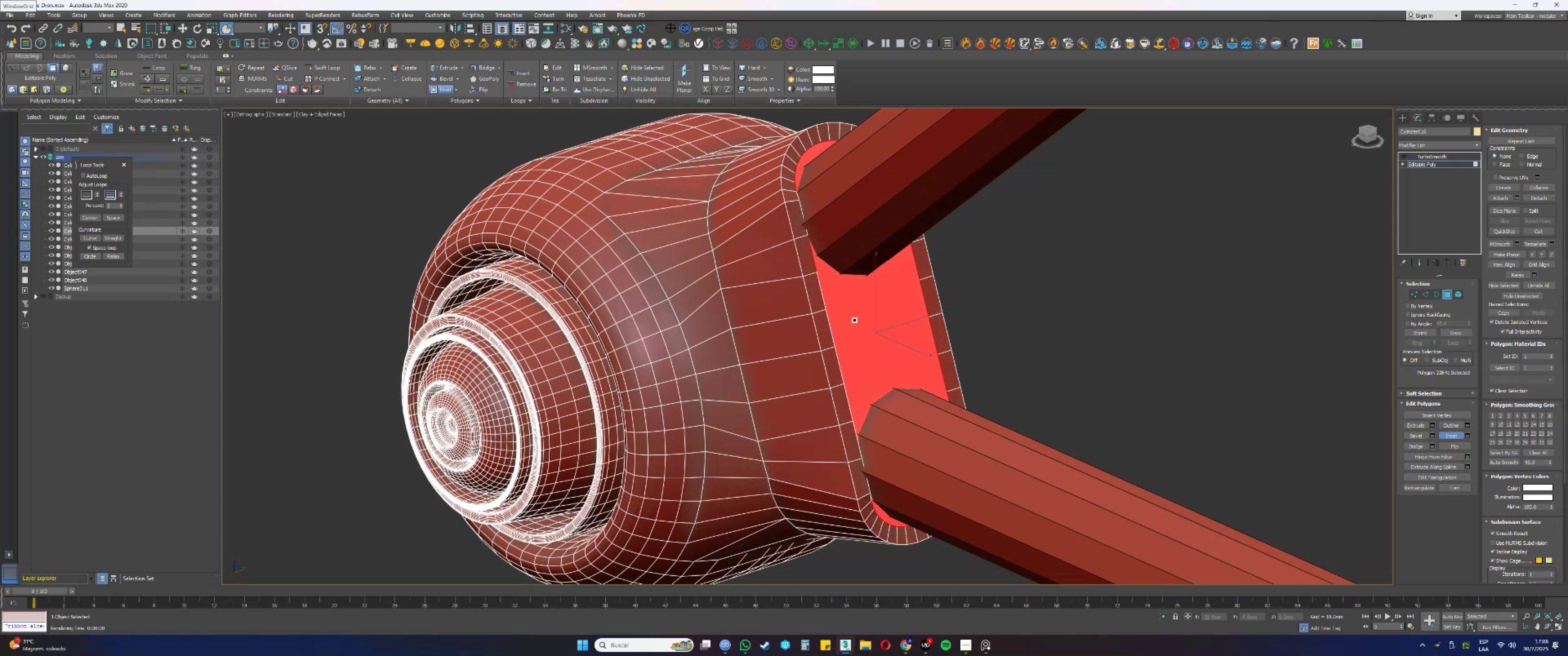 
key(Delete)
 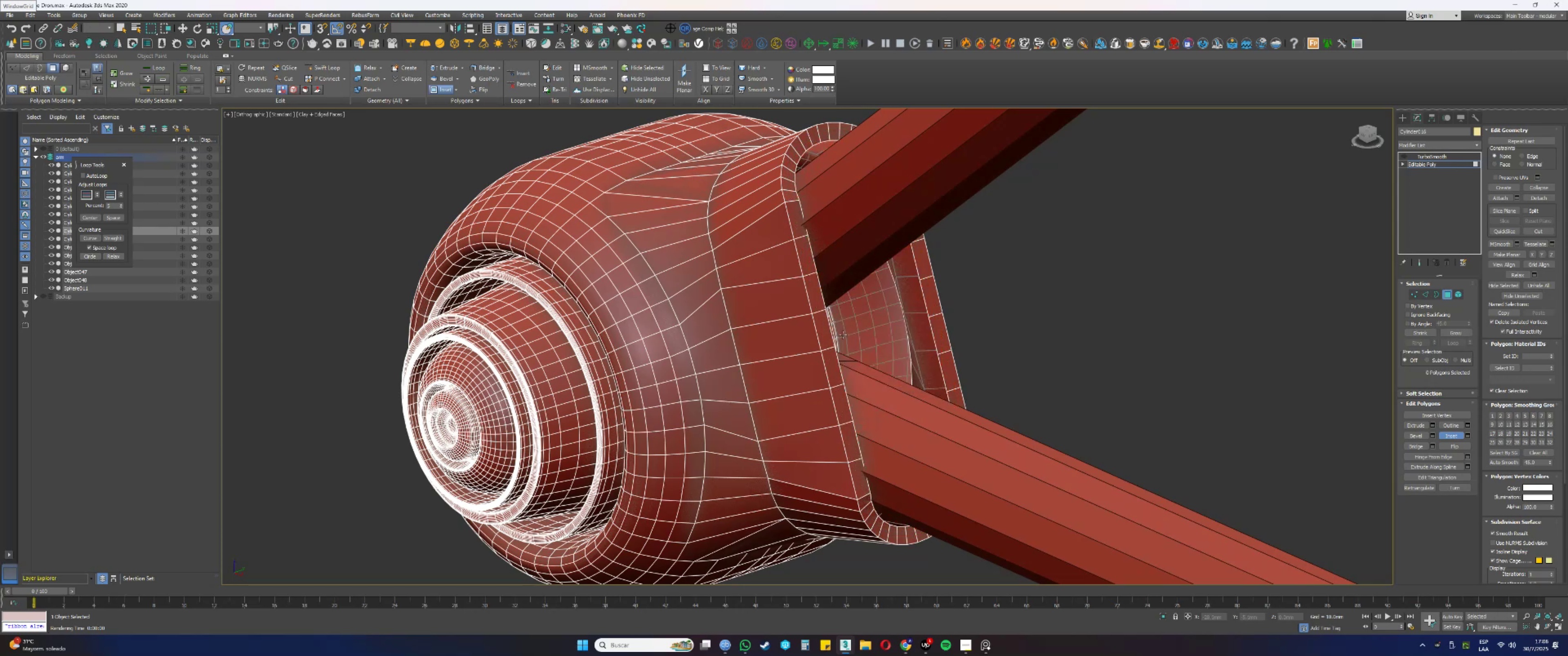 
right_click([839, 340])
 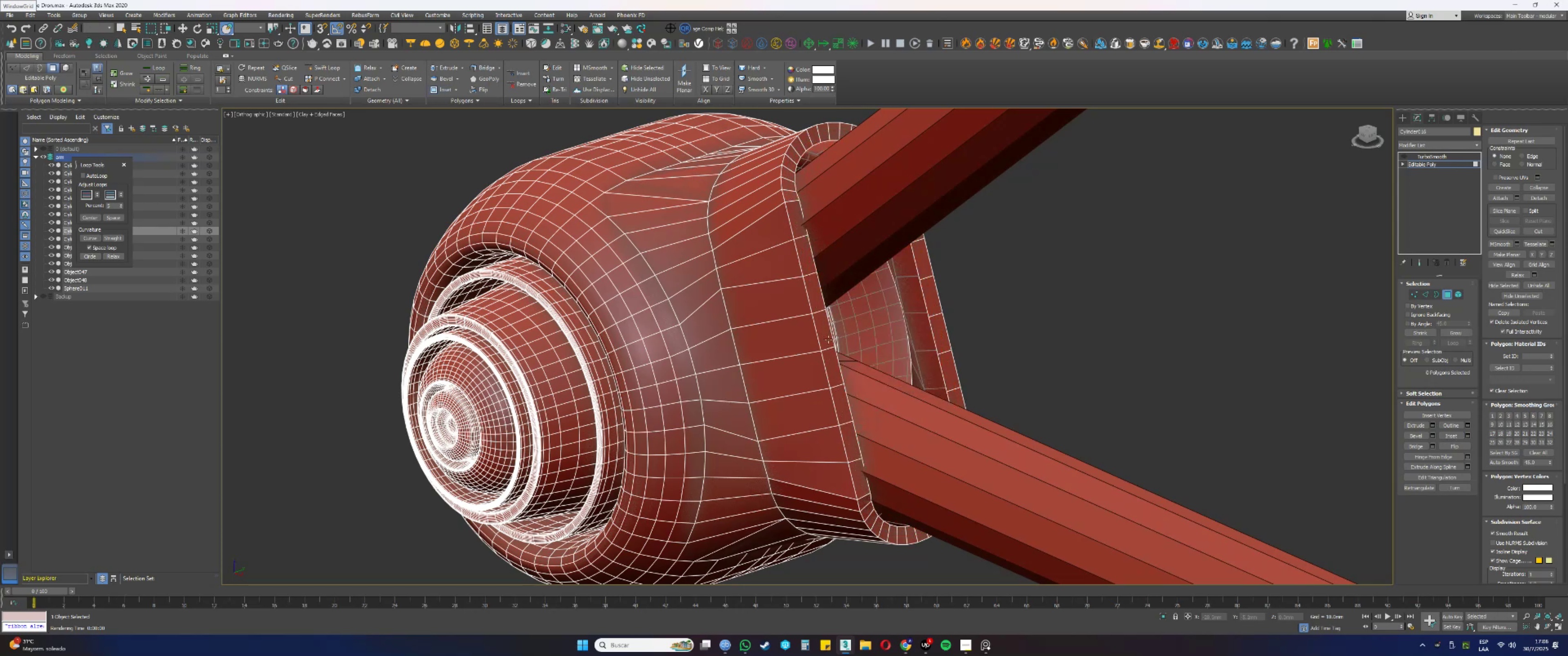 
left_click([823, 339])
 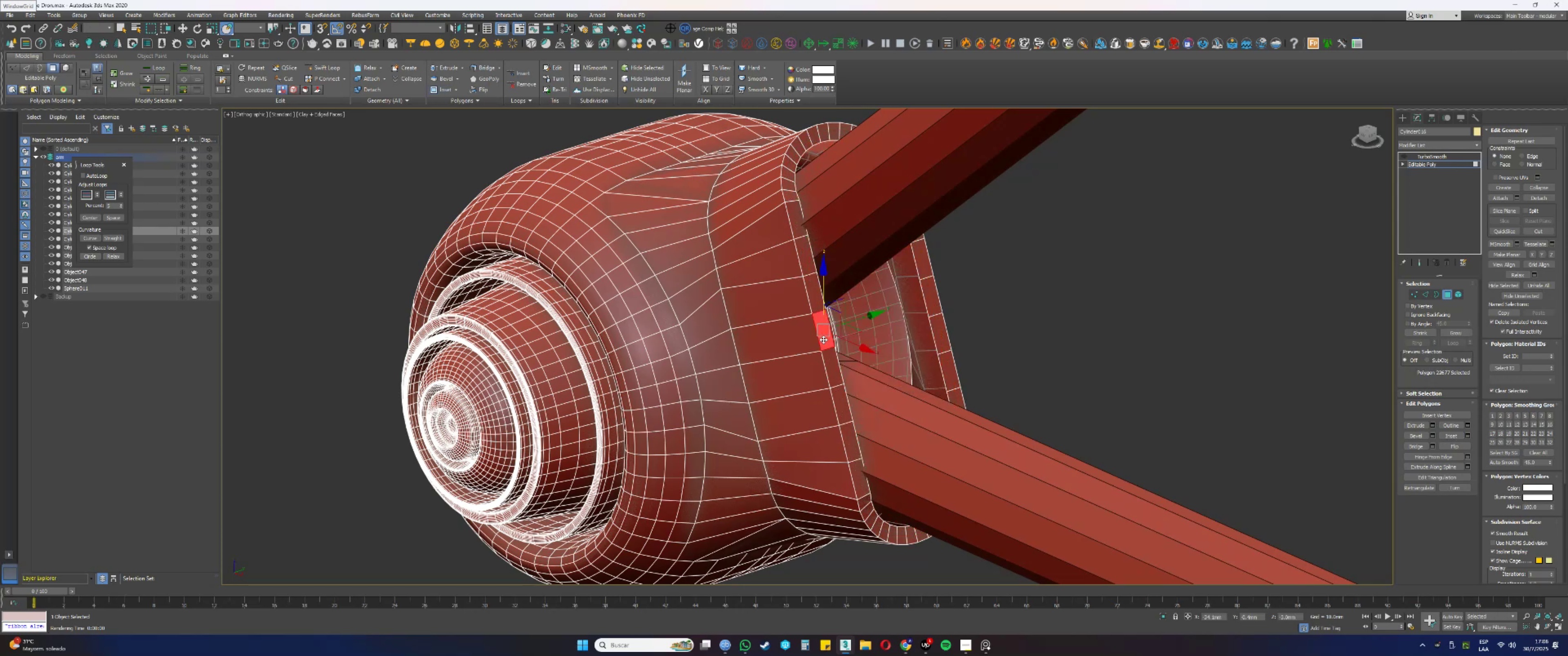 
key(Shift+ShiftLeft)
 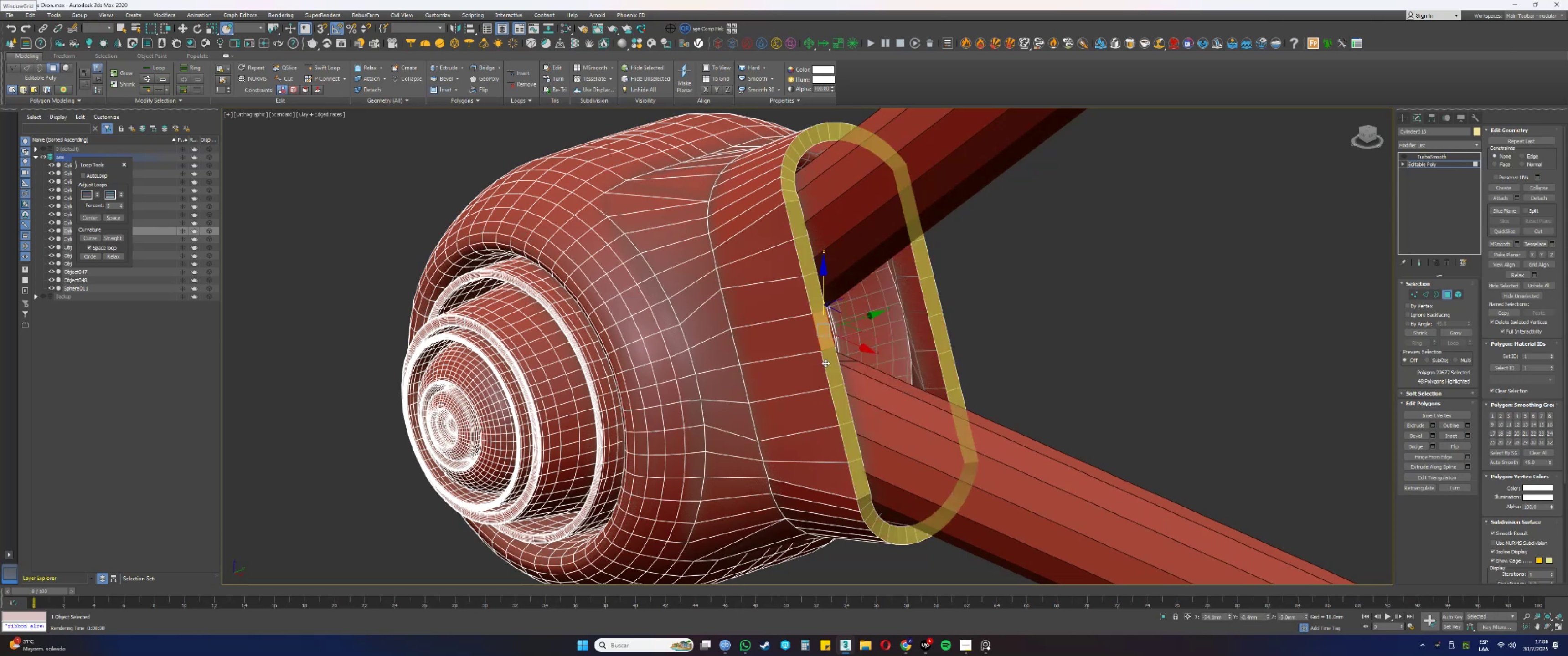 
double_click([825, 364])
 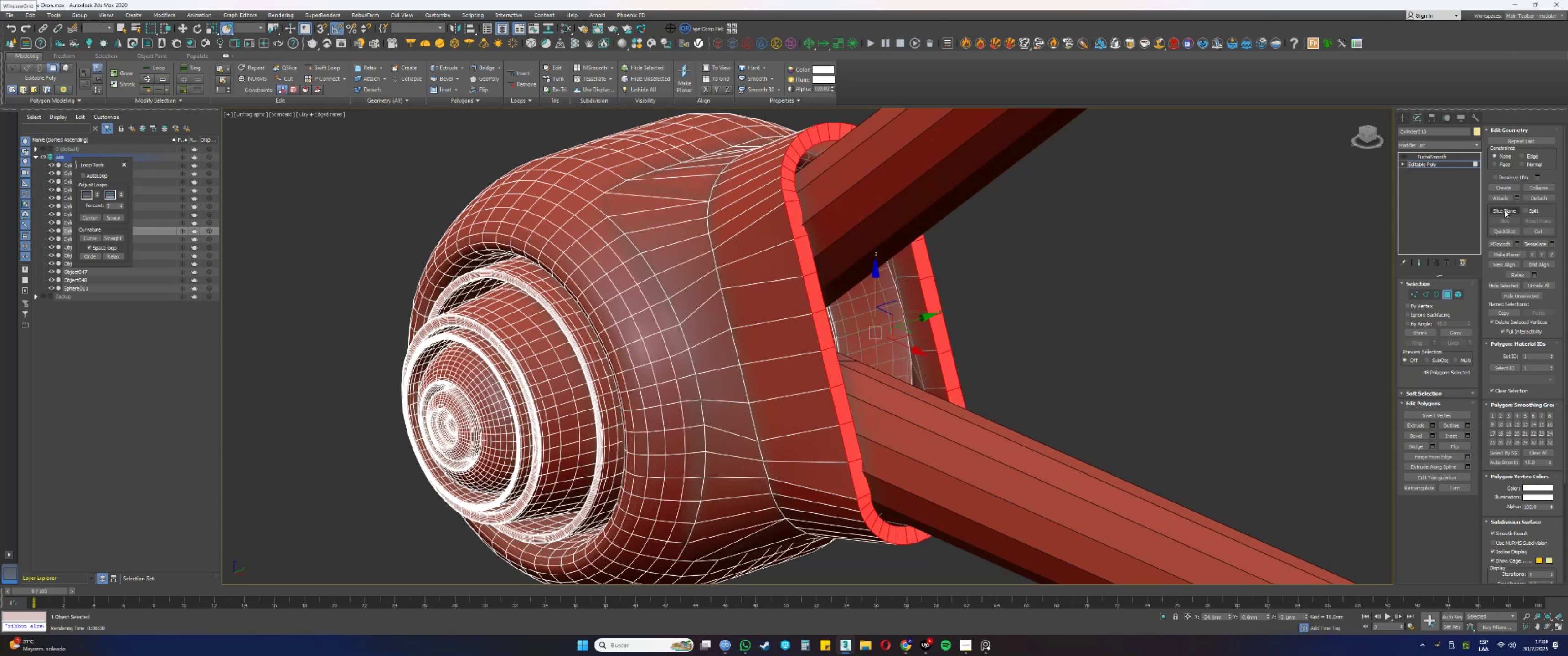 
left_click([1510, 254])
 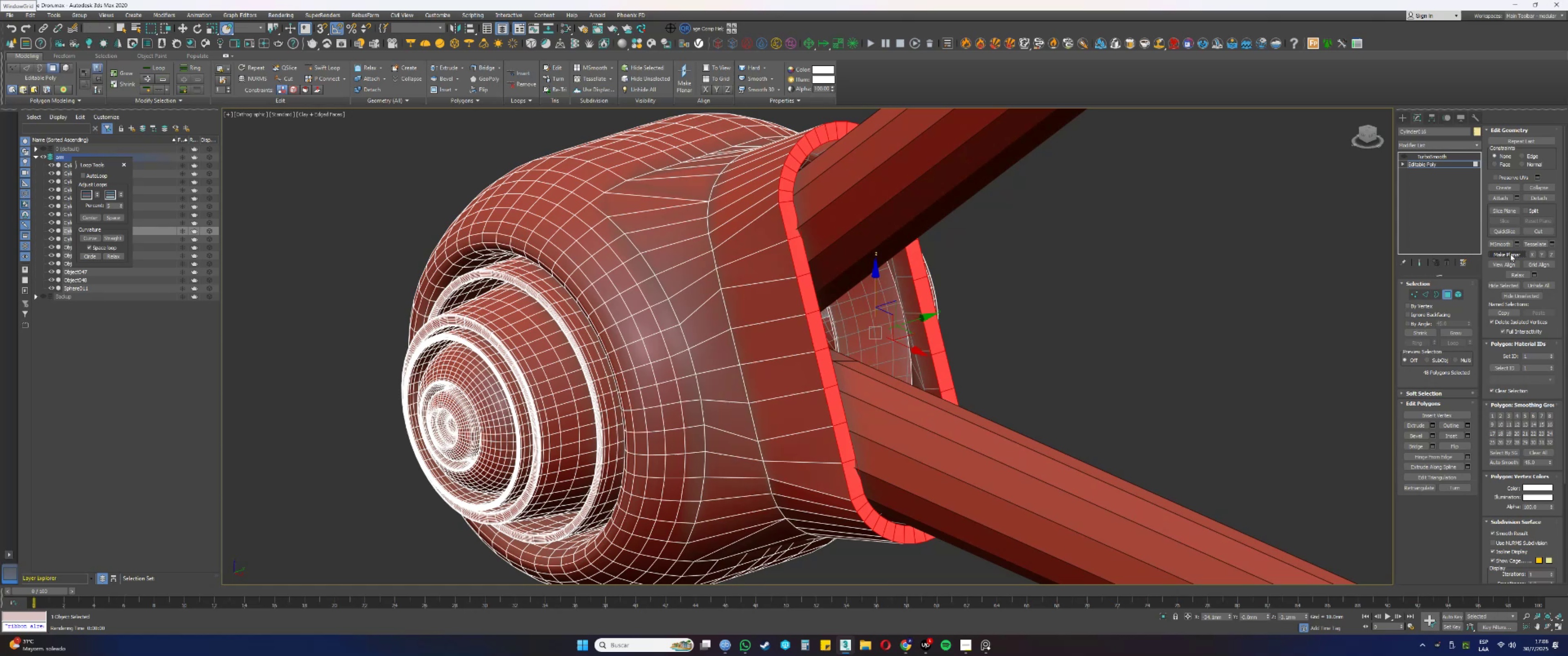 
hold_key(key=AltLeft, duration=0.65)
 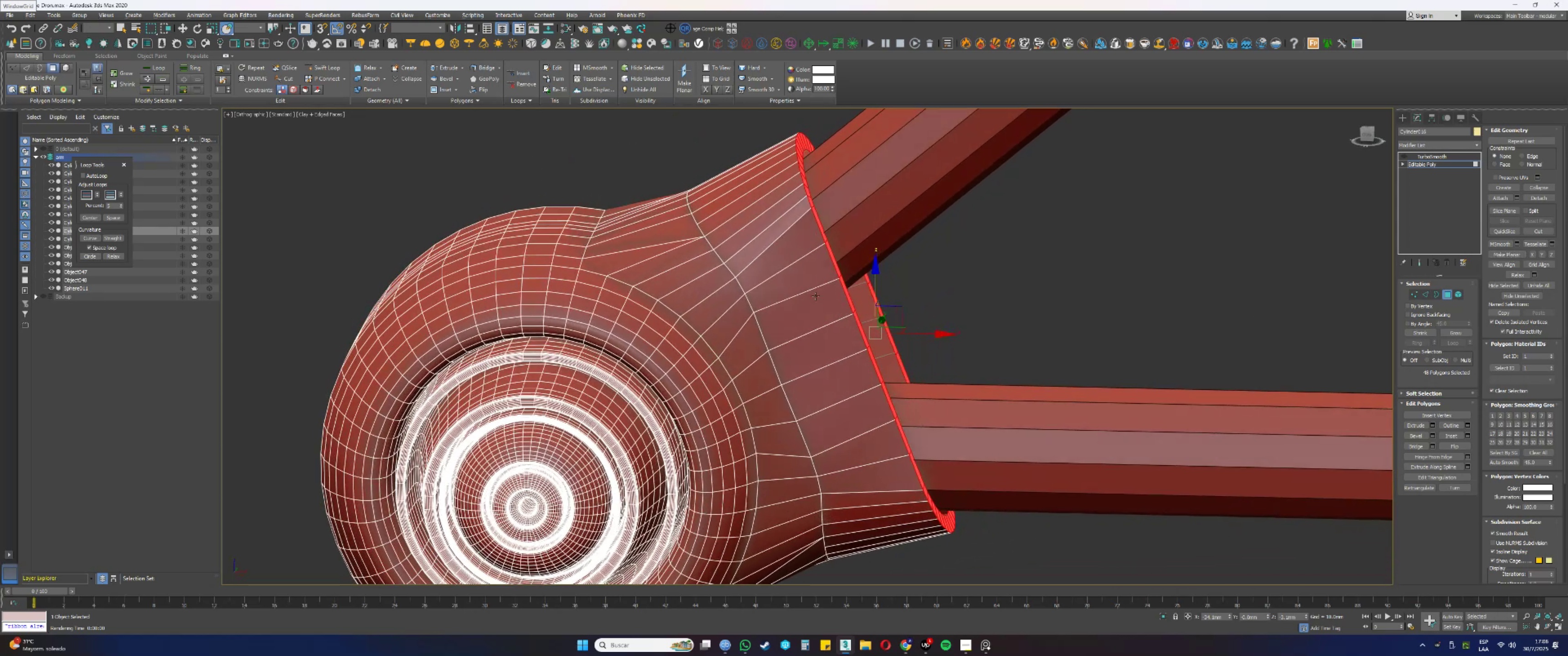 
key(Control+Z)
 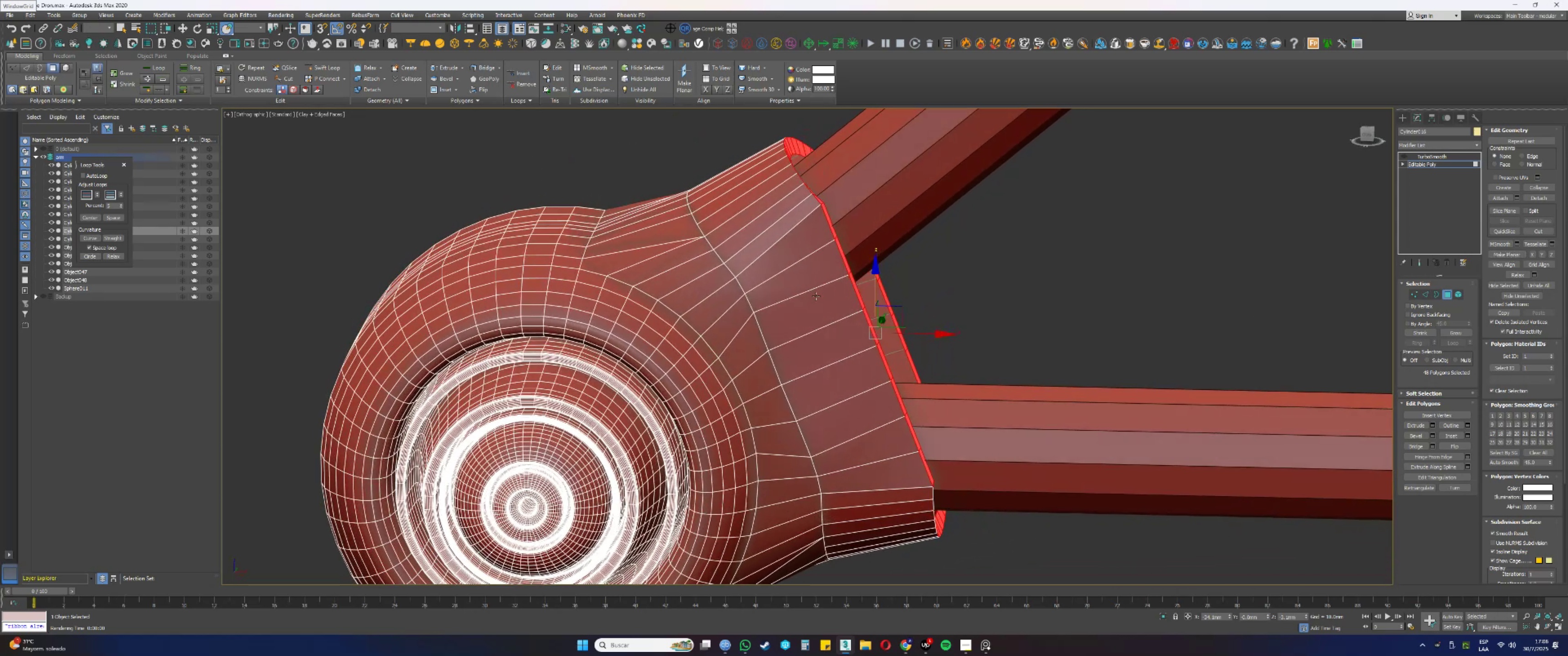 
type(fz)
 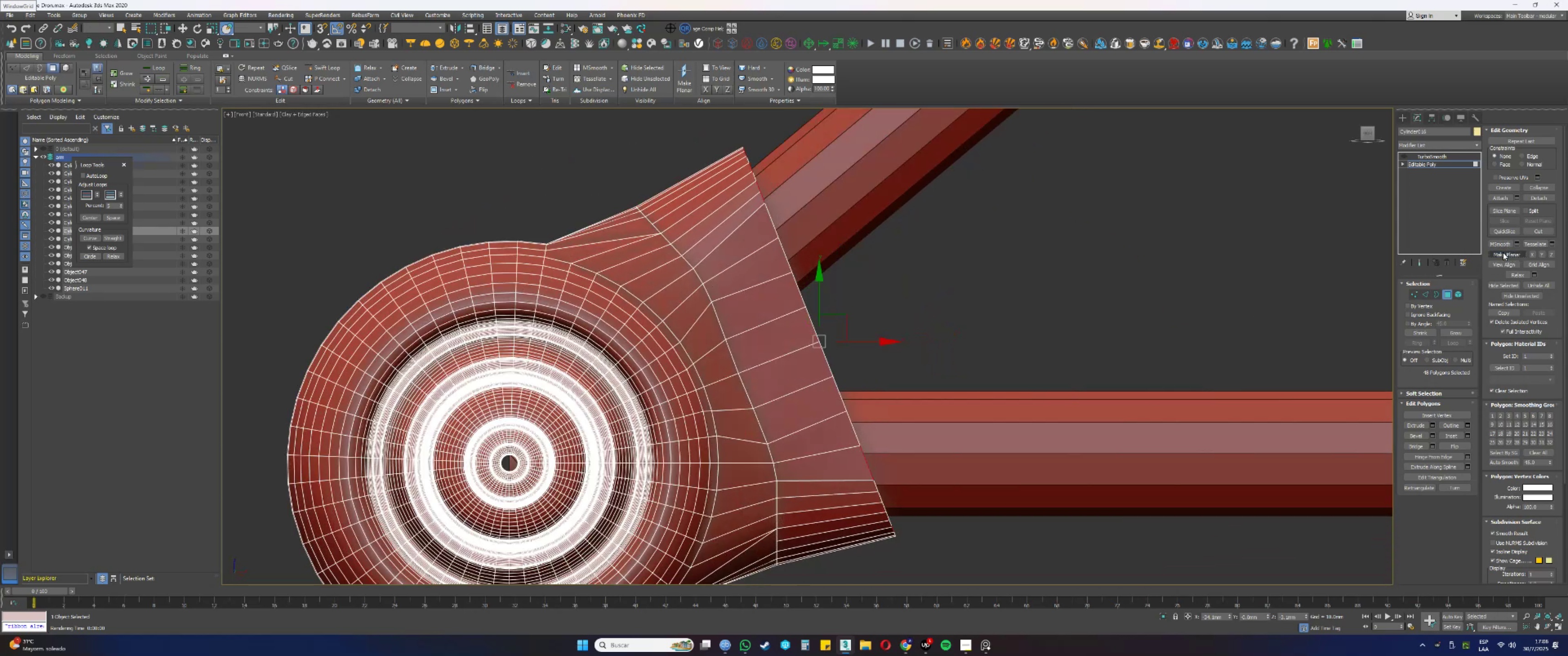 
hold_key(key=AltLeft, duration=1.5)
 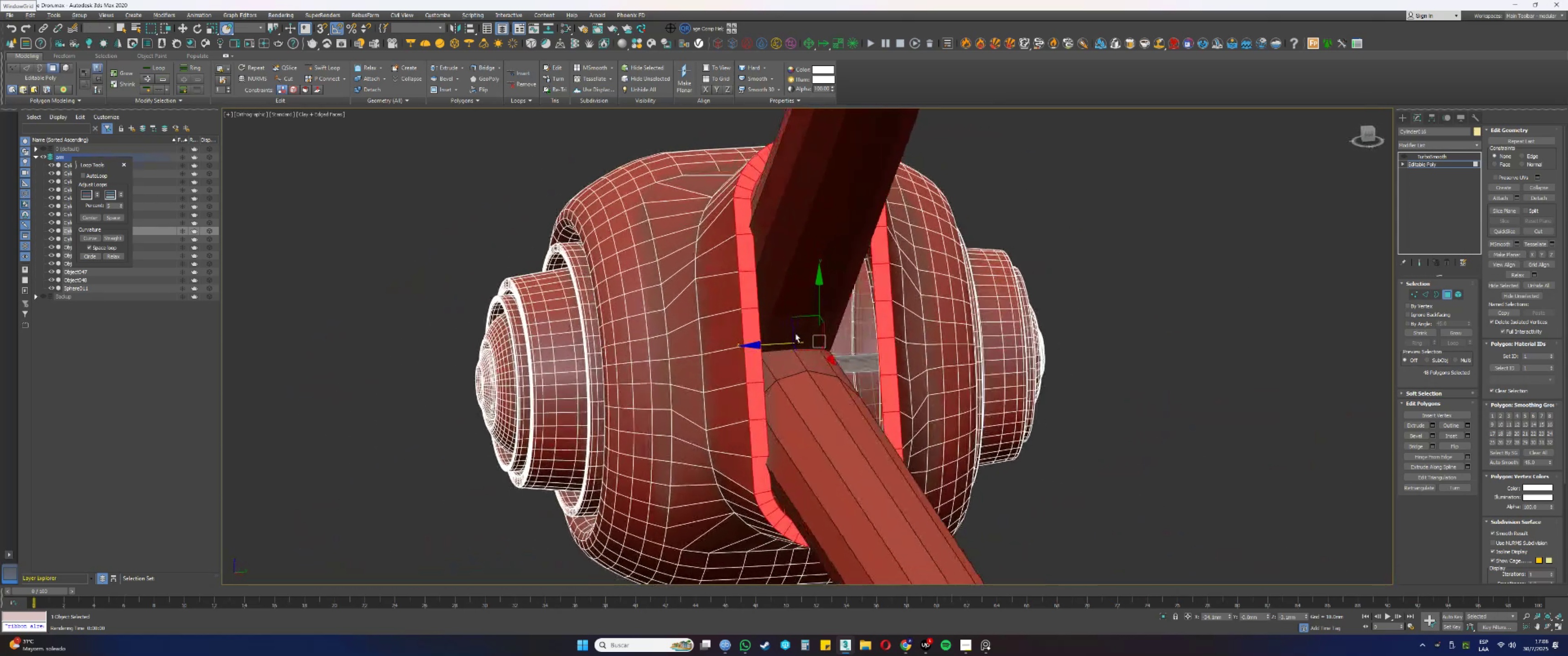 
hold_key(key=AltLeft, duration=1.29)
 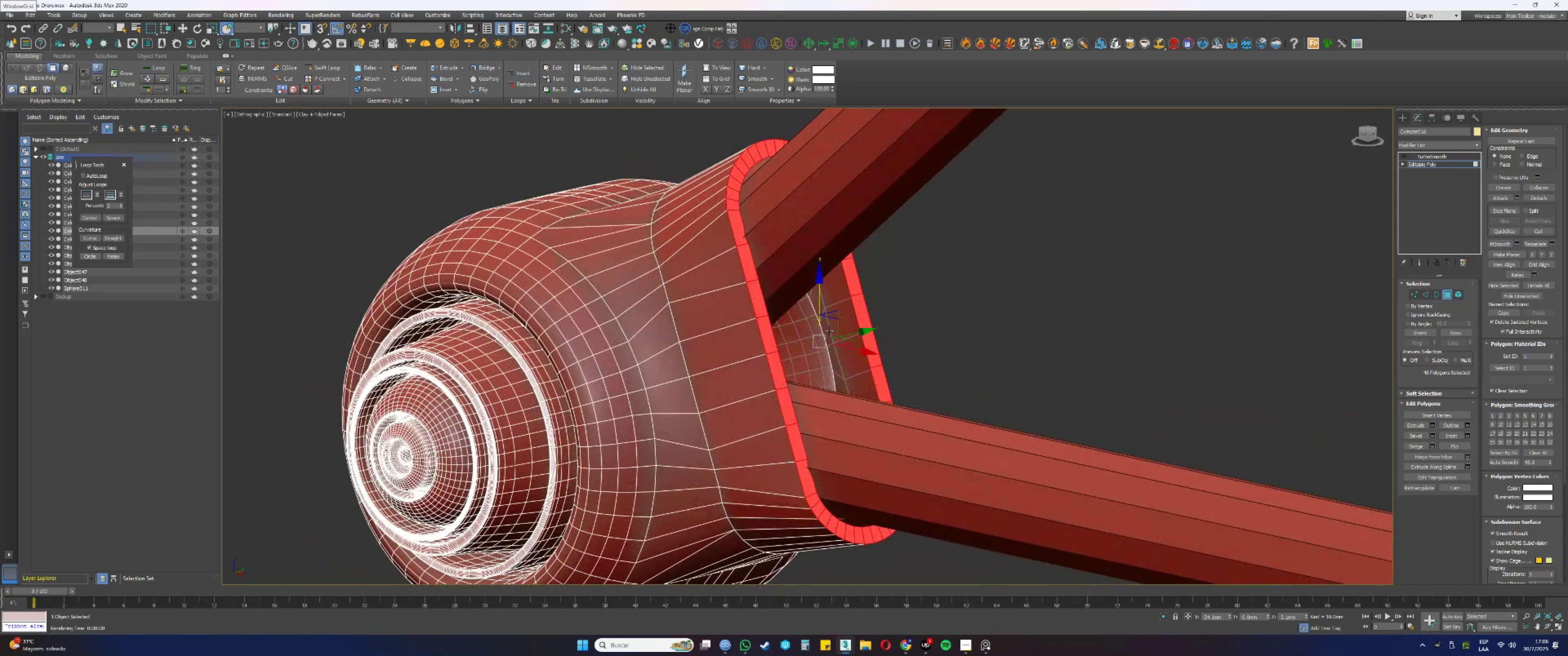 
hold_key(key=AltLeft, duration=0.61)
 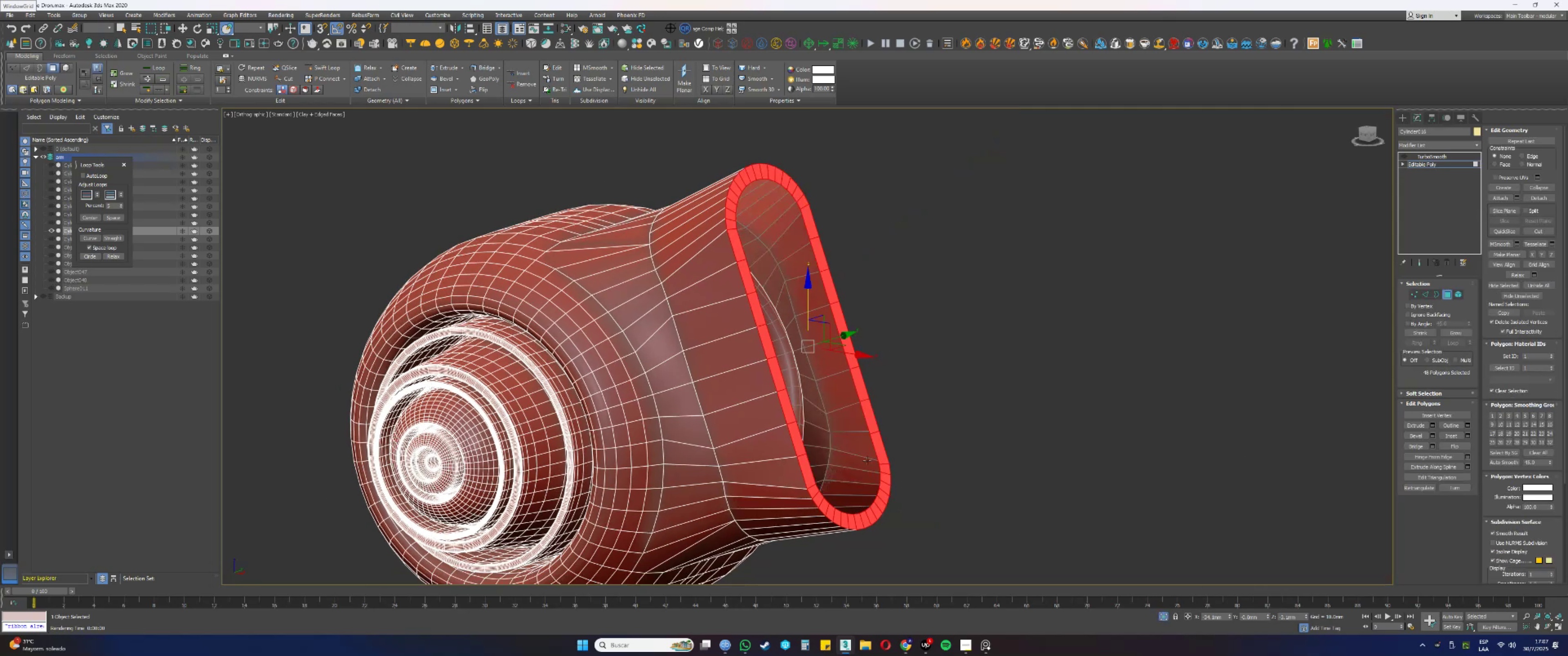 
key(Alt+AltLeft)
 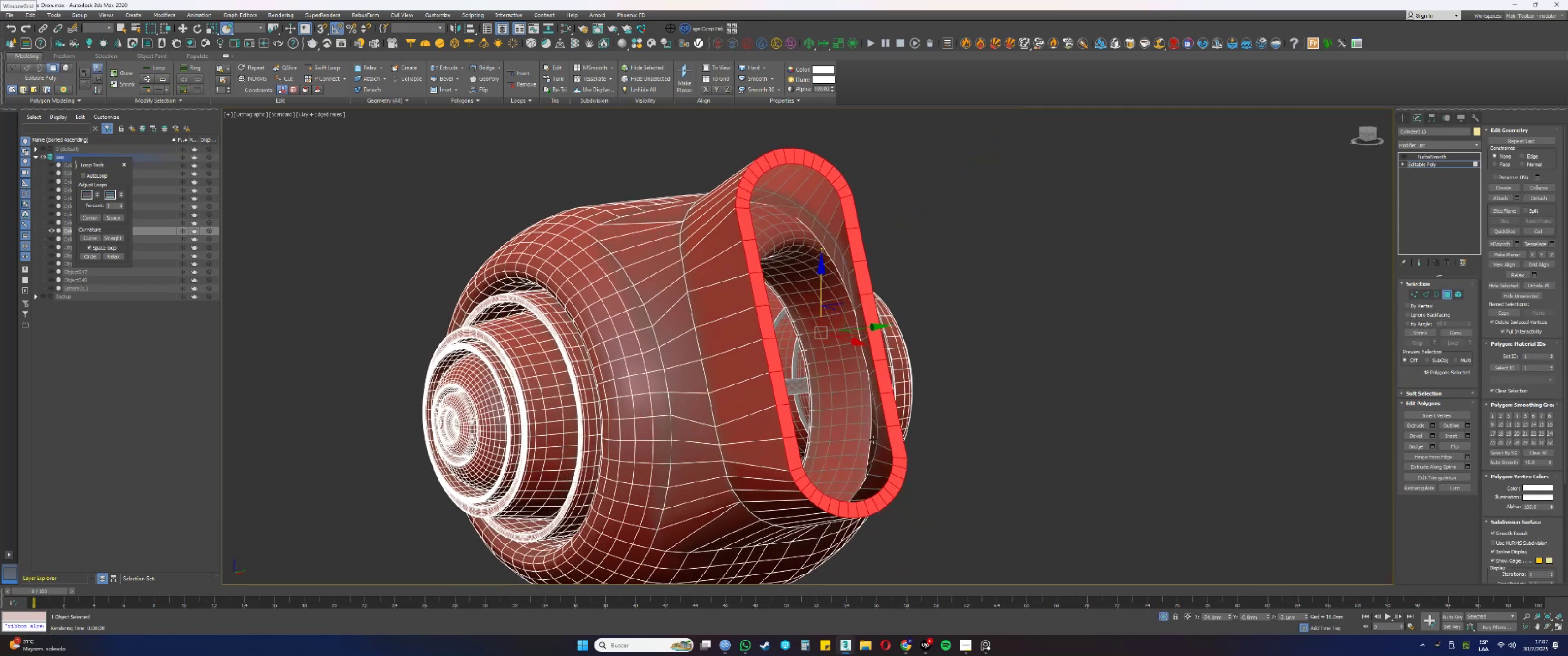 
key(3)
 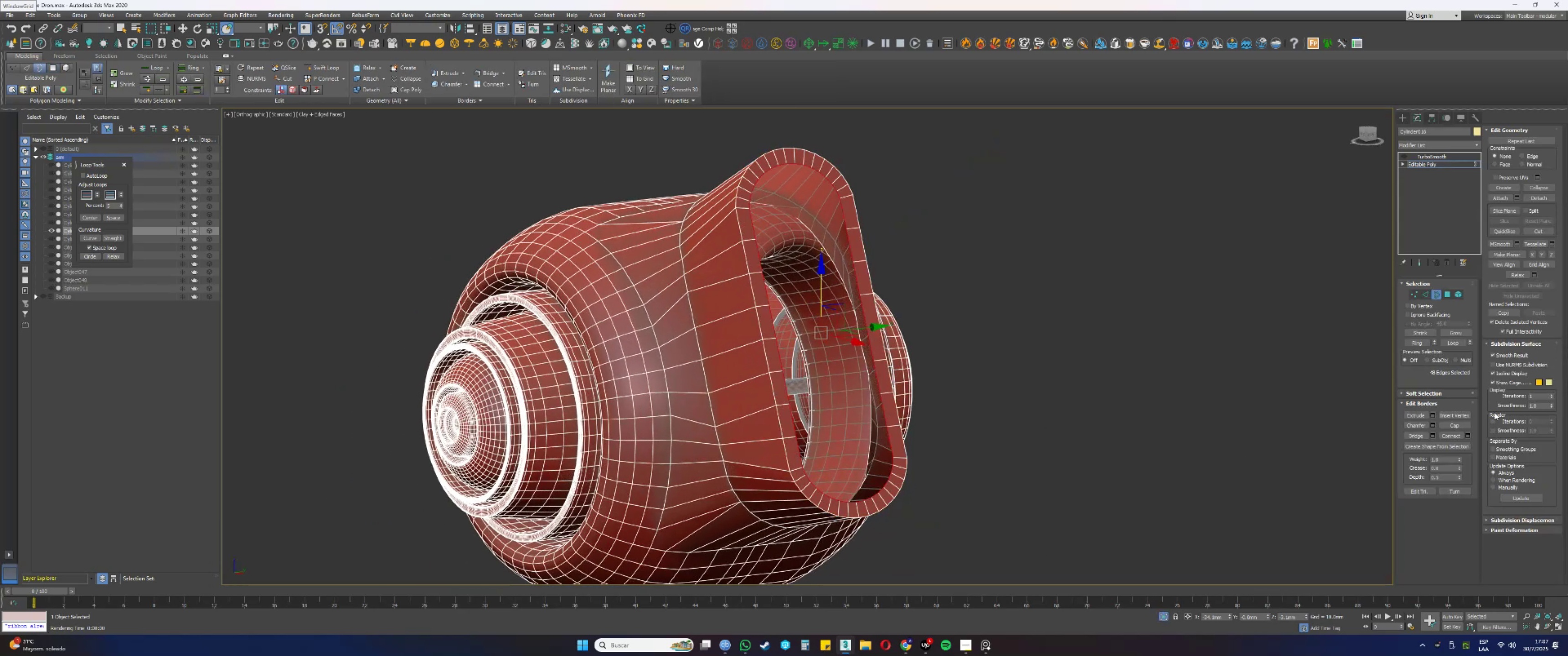 
left_click([1453, 425])
 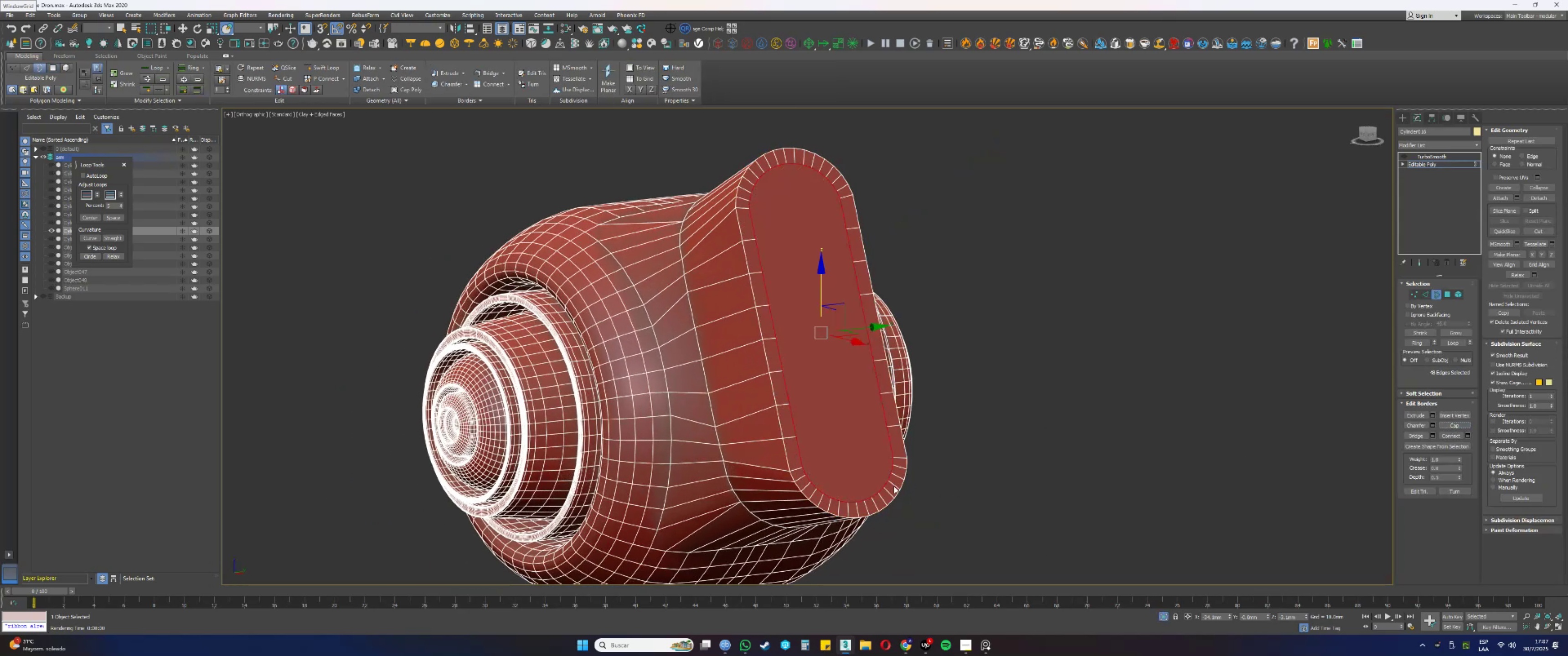 
scroll: coordinate [821, 473], scroll_direction: up, amount: 2.0
 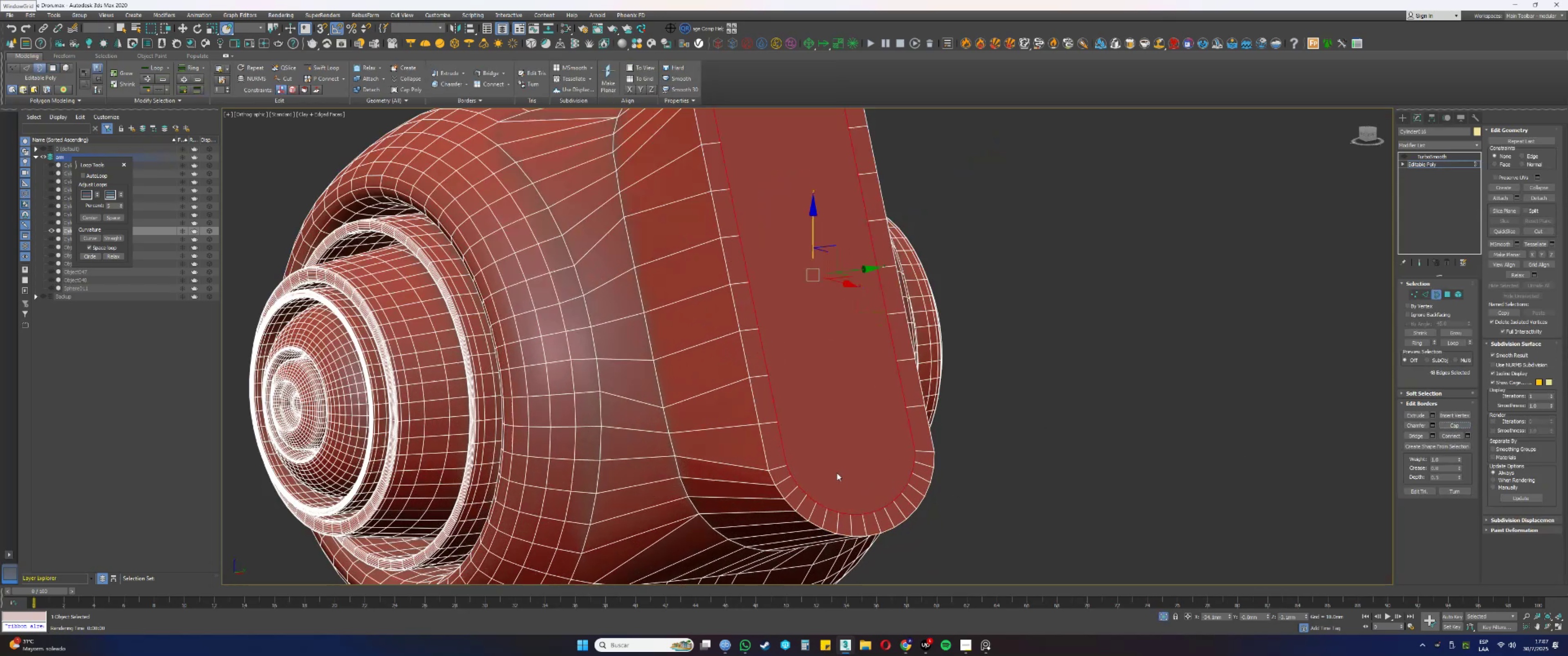 
key(1)
 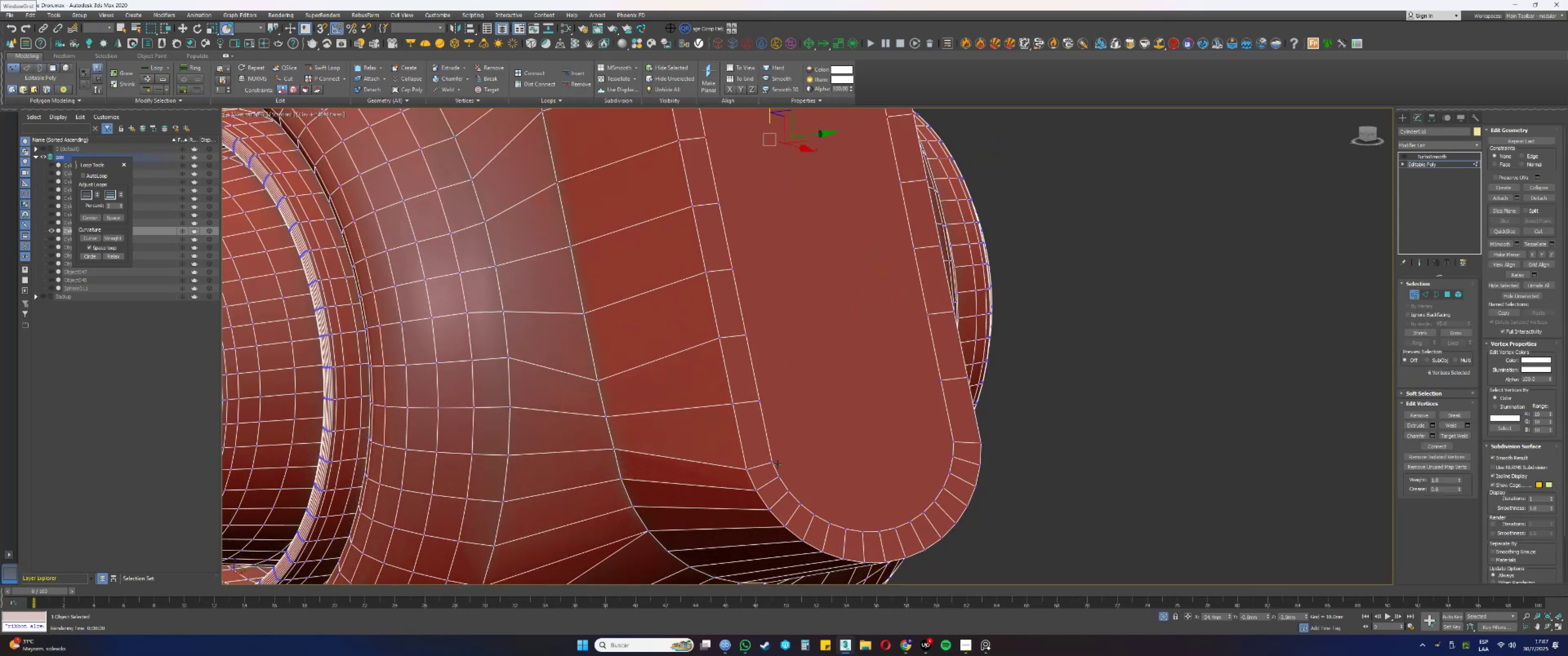 
left_click([774, 462])
 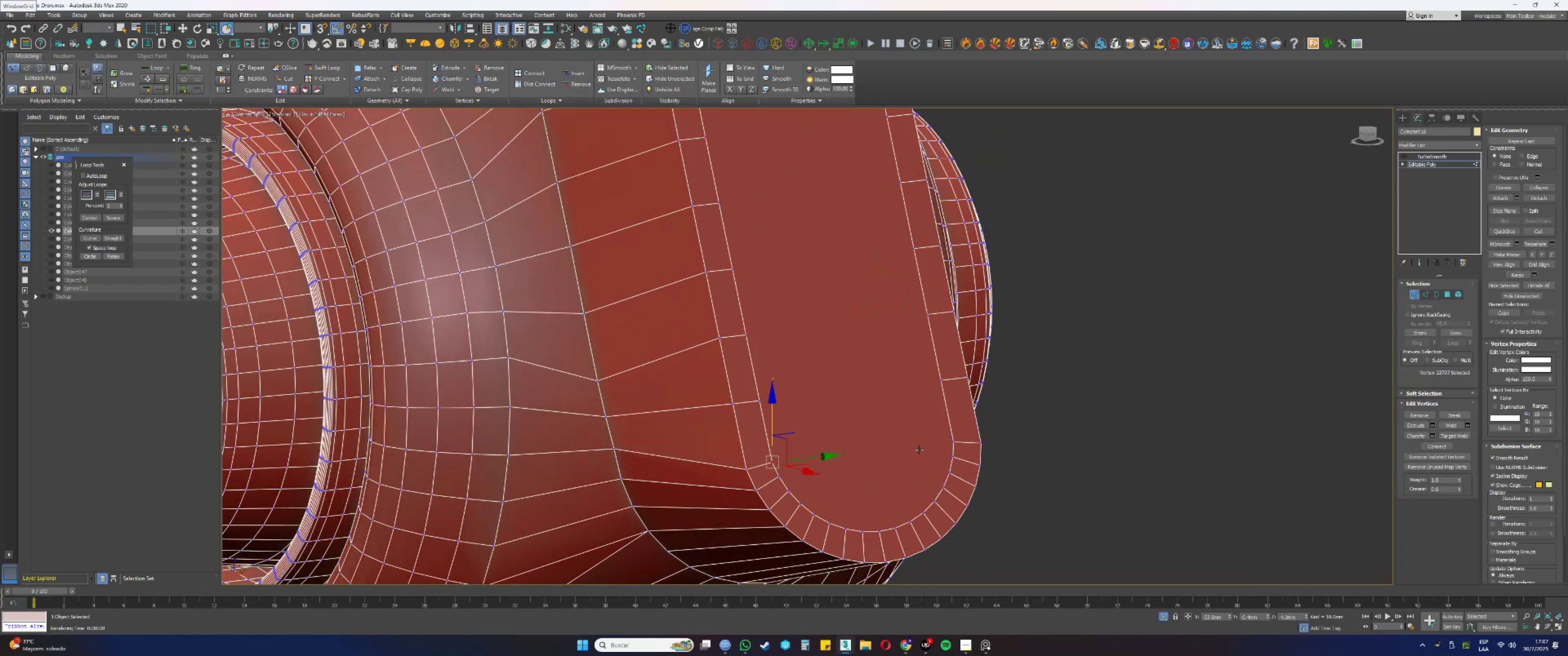 
hold_key(key=ControlLeft, duration=0.81)
 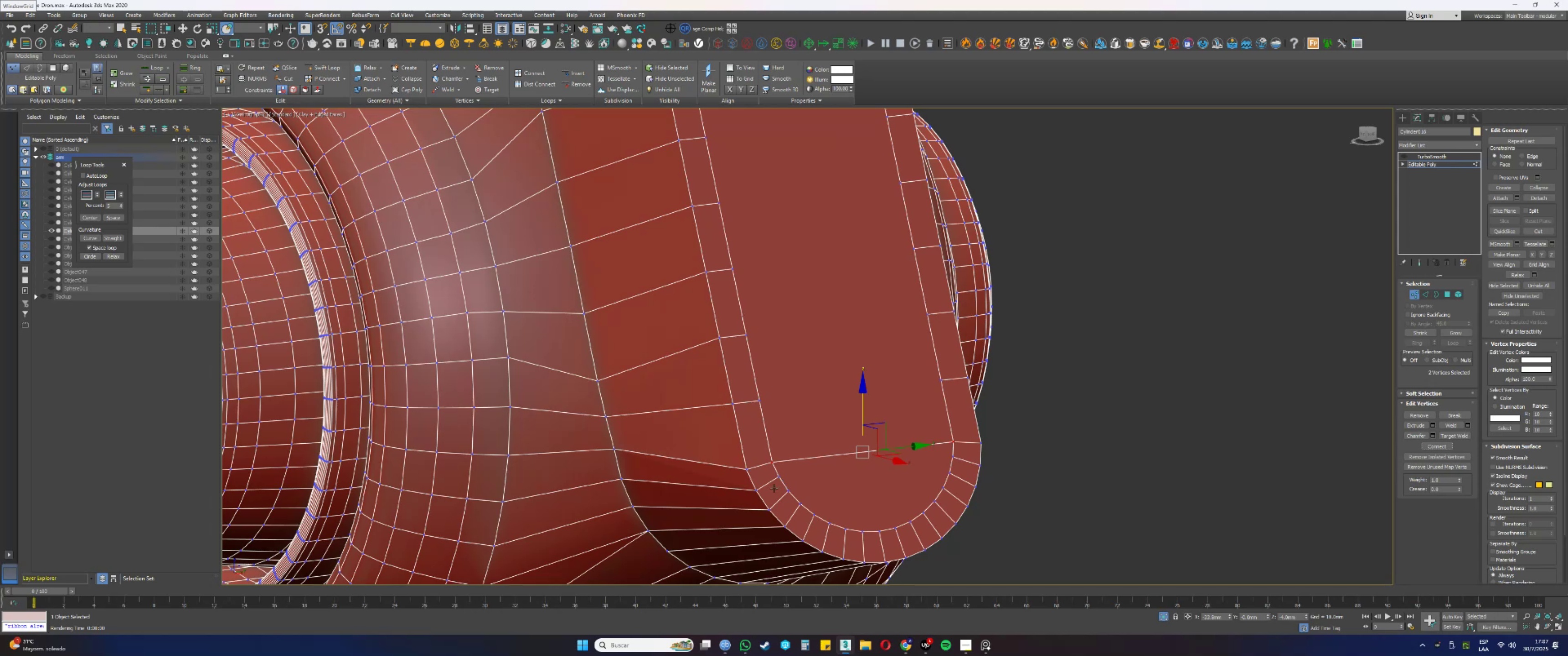 
left_click([778, 478])
 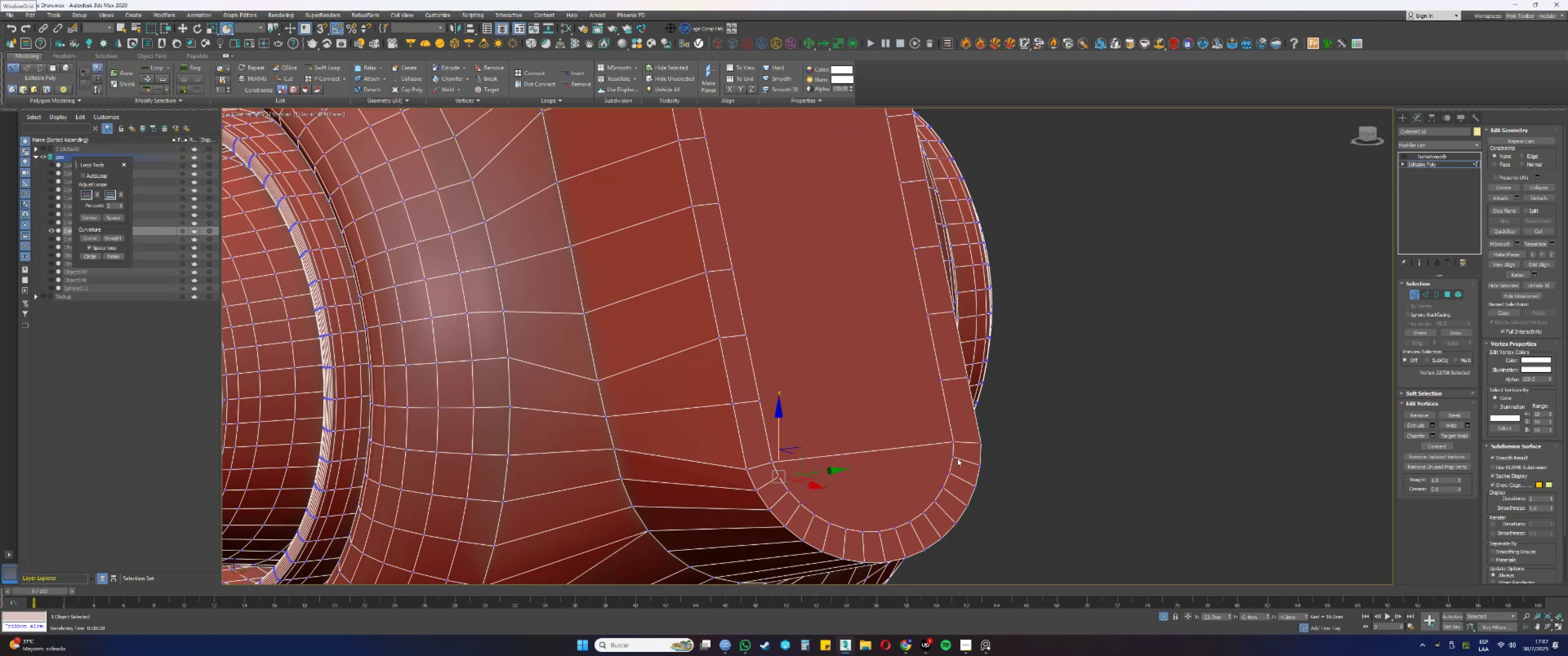 
key(Control+ControlLeft)
 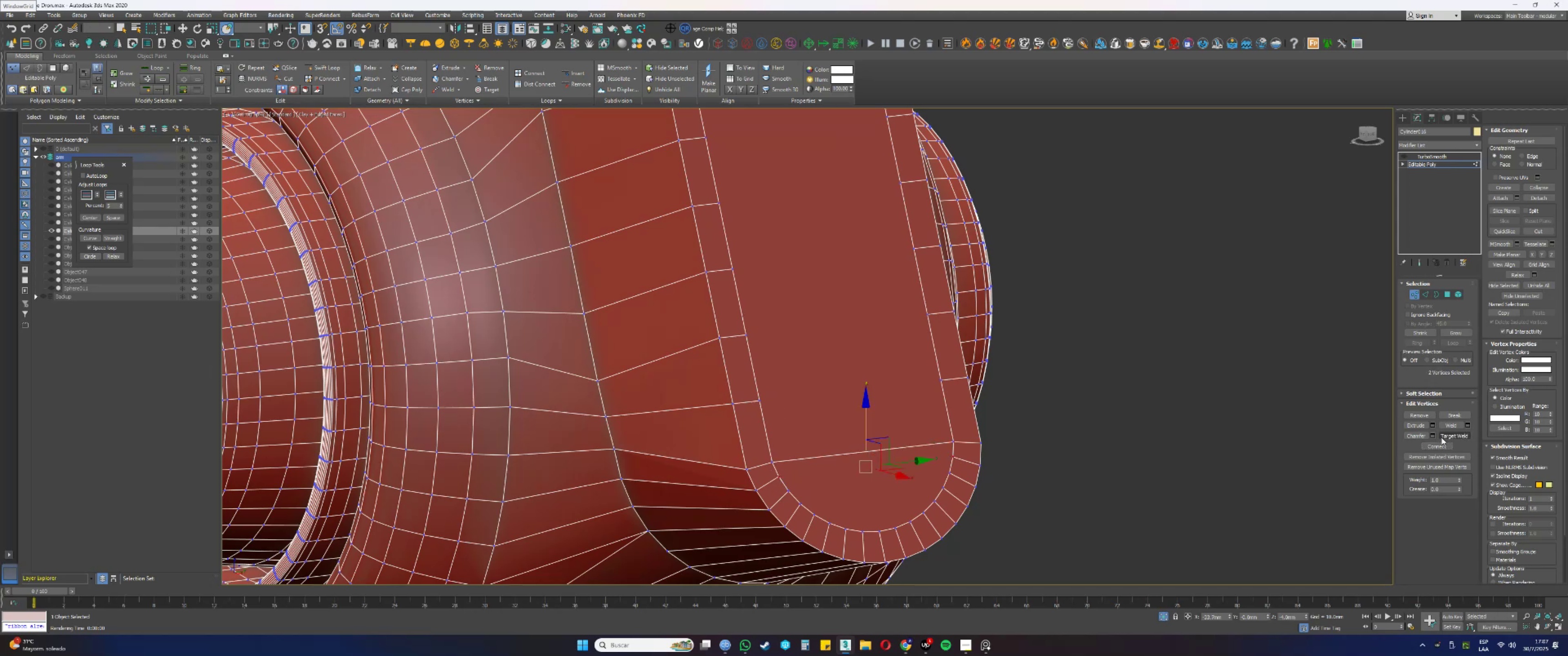 
left_click([1437, 443])
 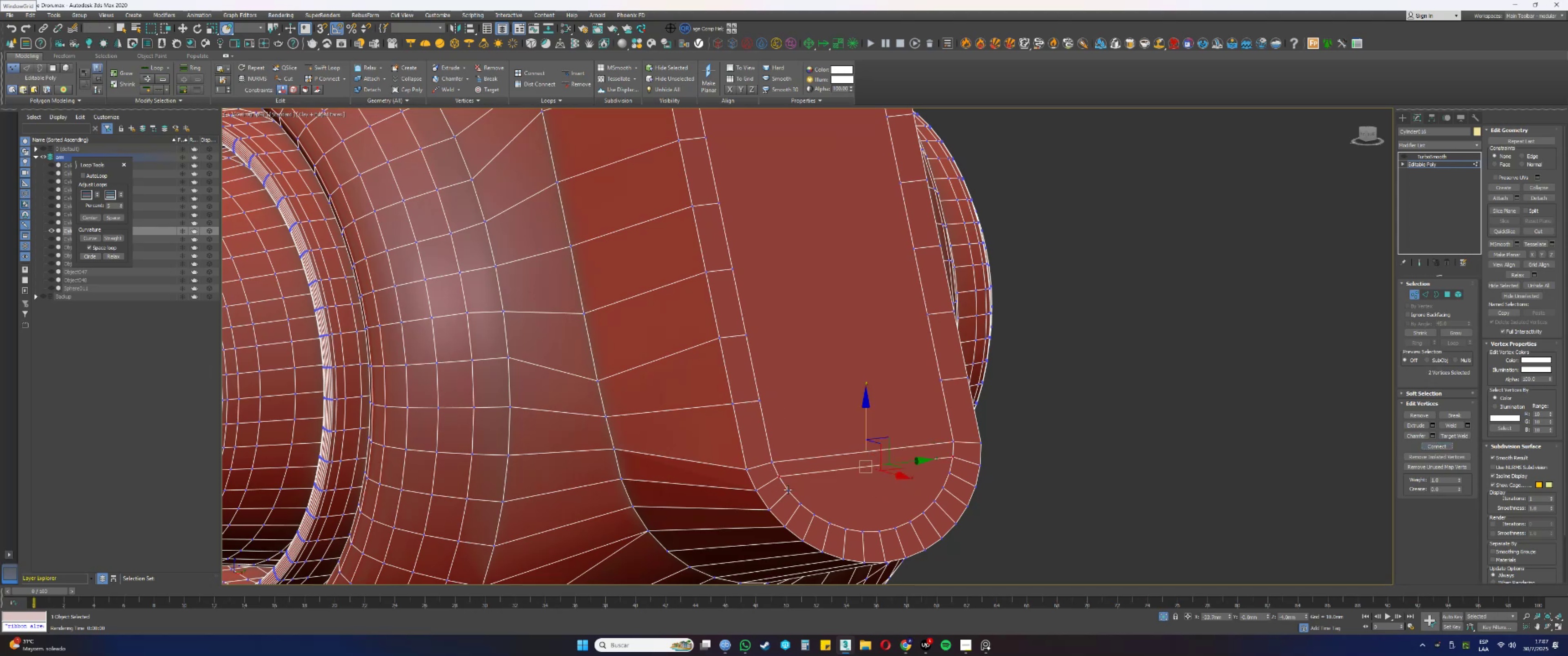 
key(Q)
 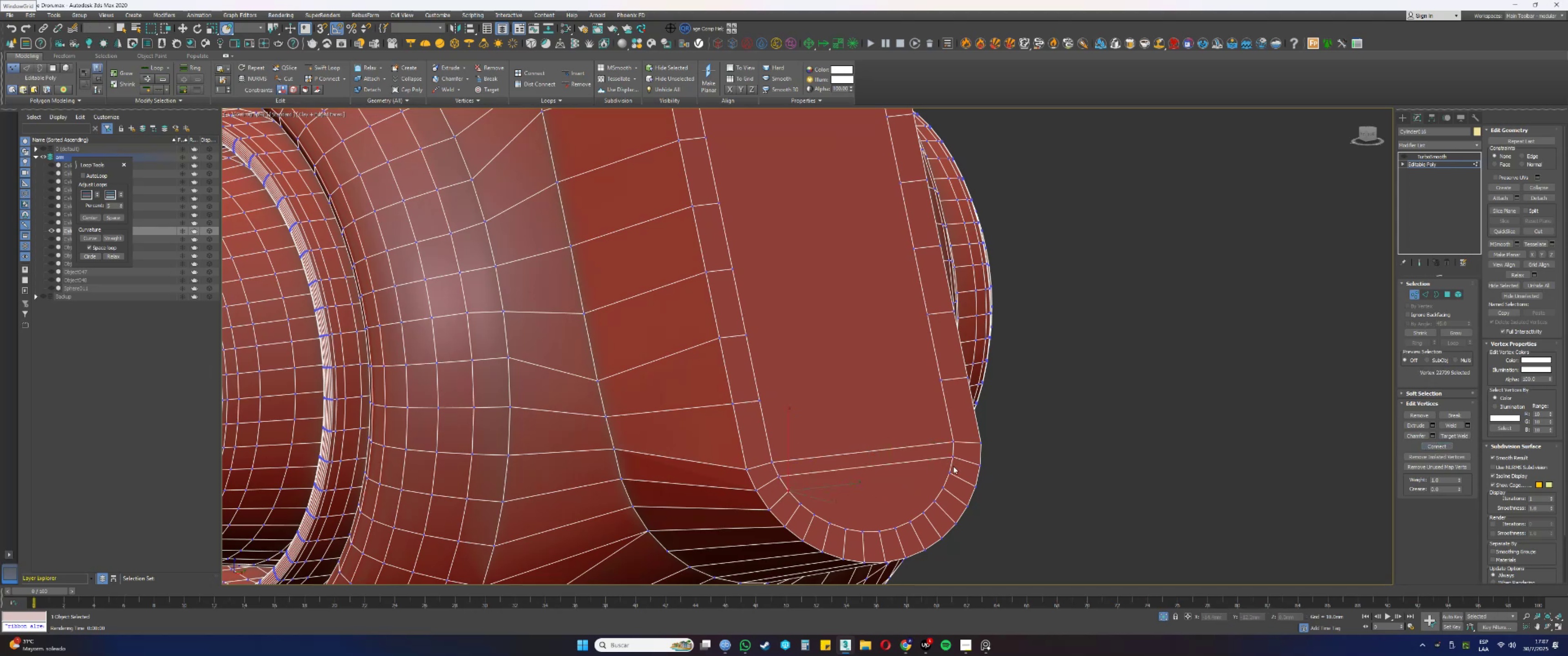 
key(Control+ControlLeft)
 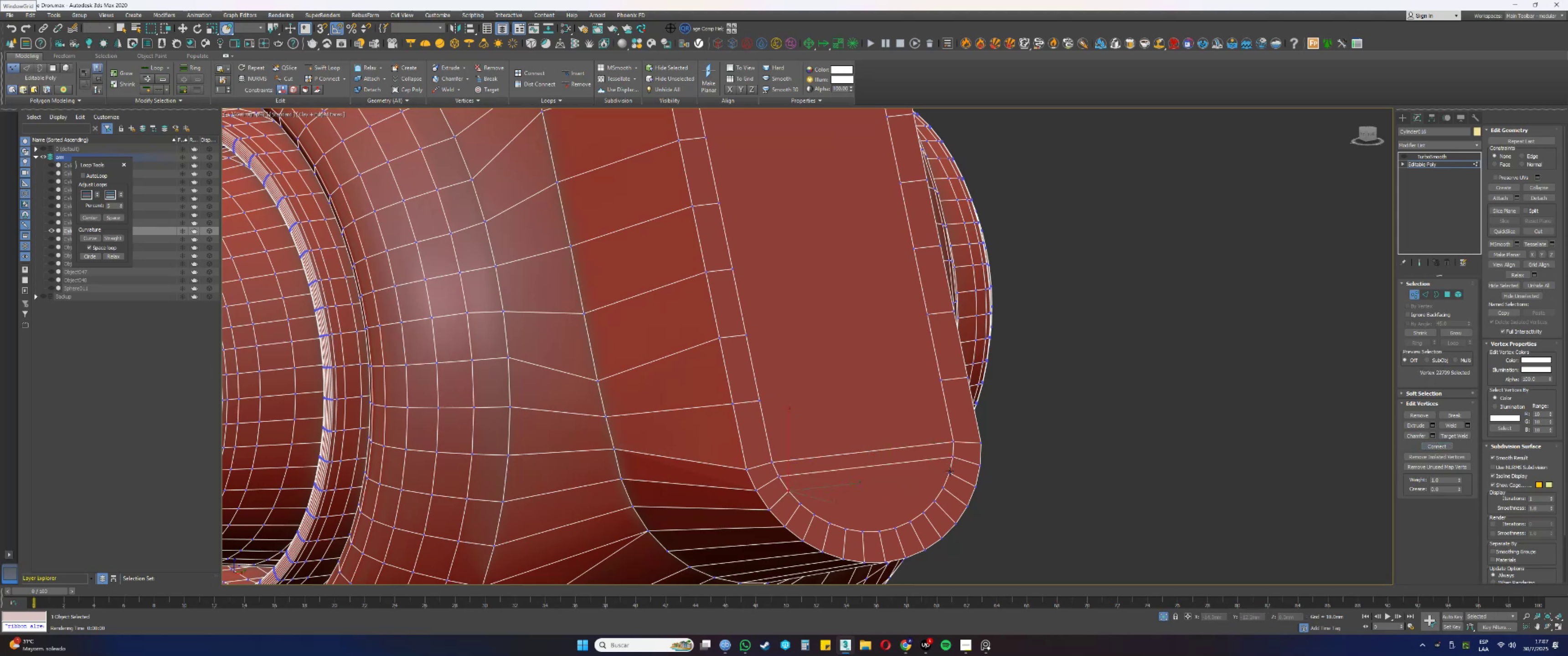 
left_click([949, 472])
 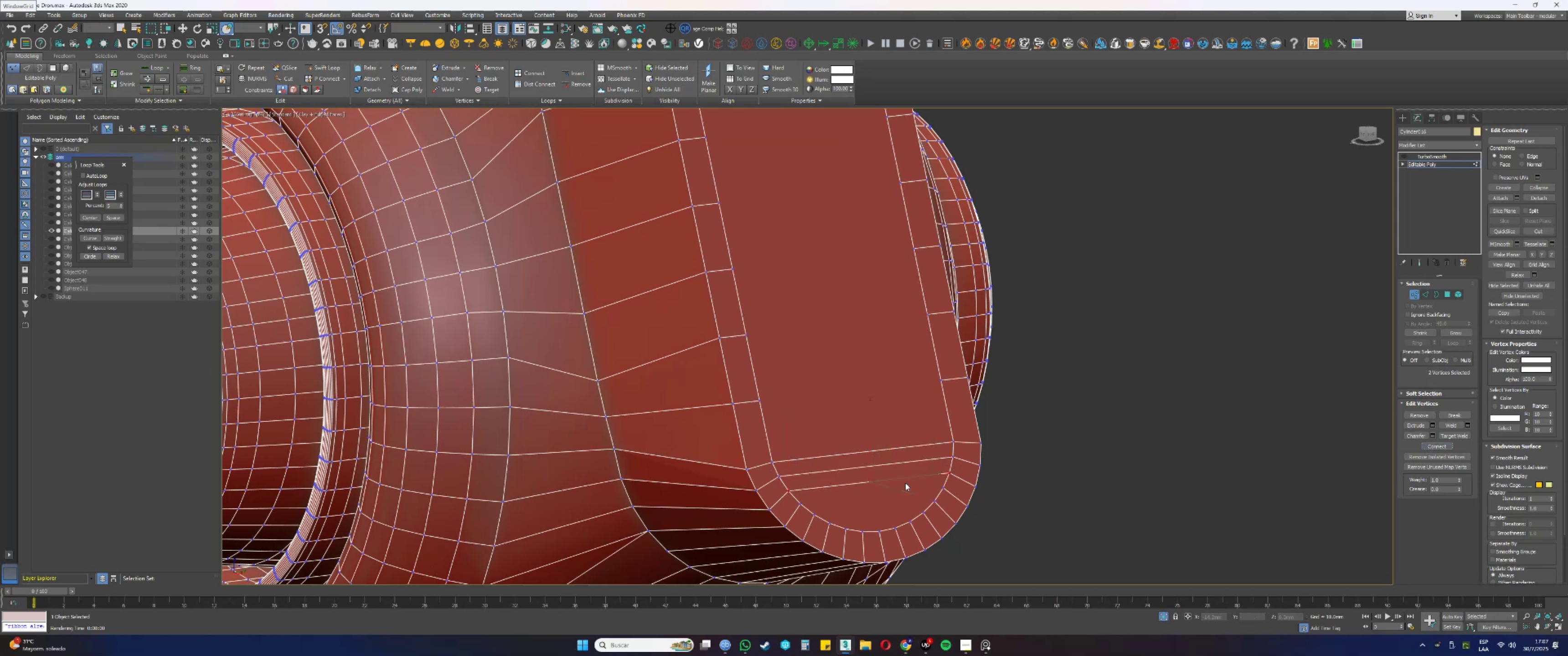 
left_click([800, 504])
 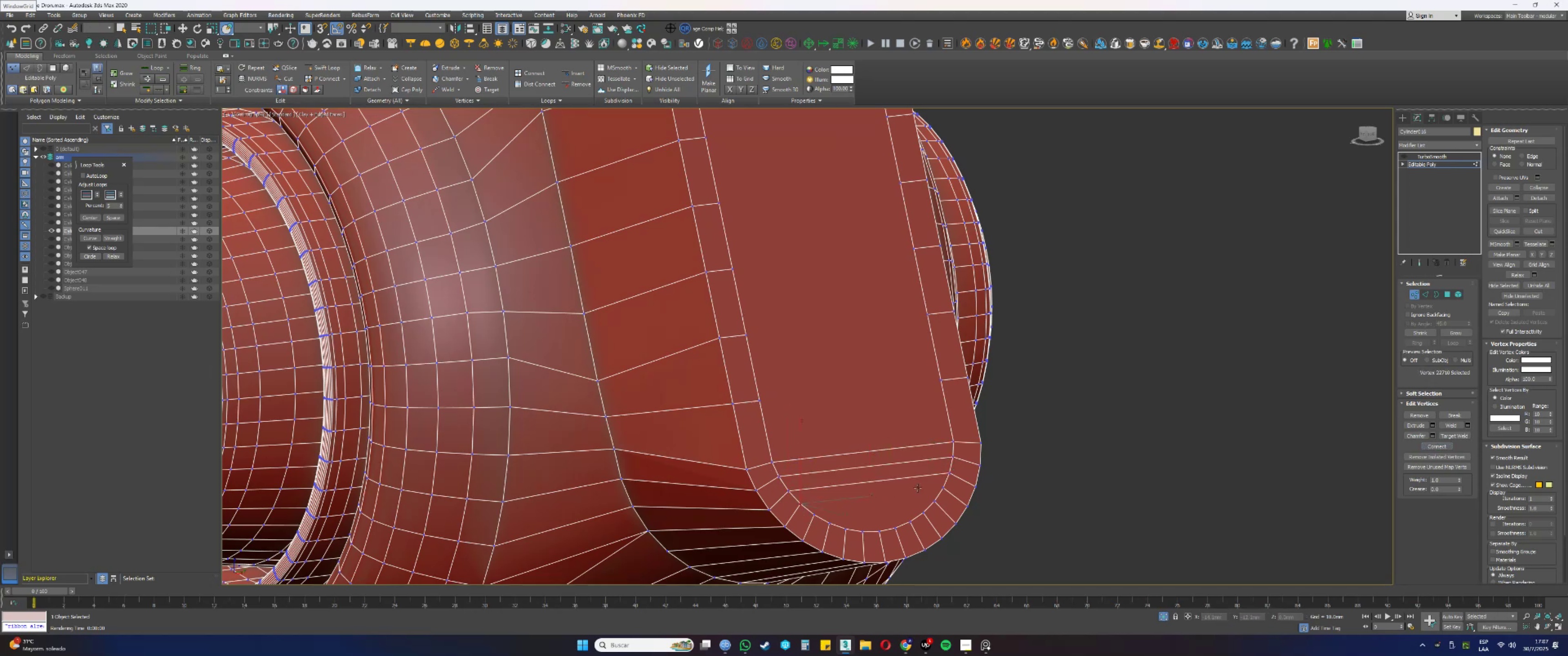 
hold_key(key=ControlLeft, duration=0.58)
left_click([941, 488])
 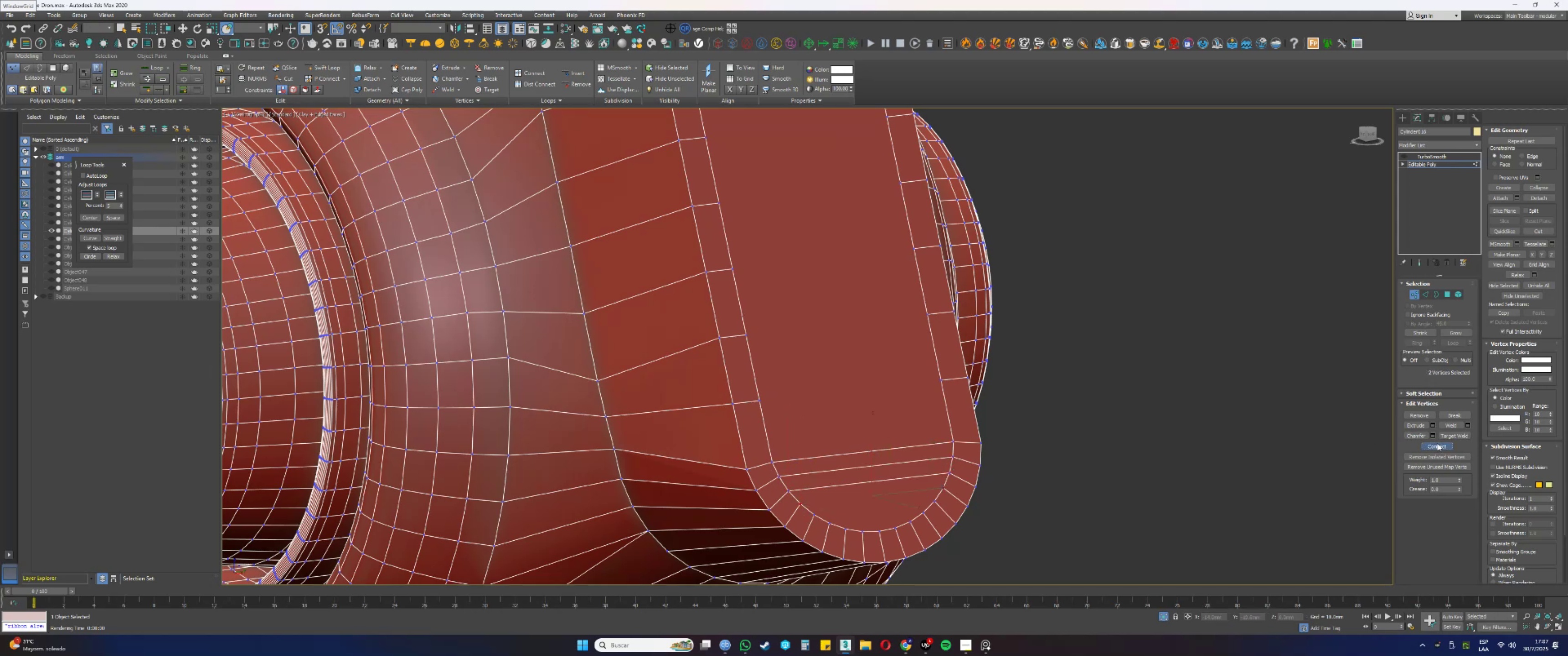 
hold_key(key=AltLeft, duration=0.39)
 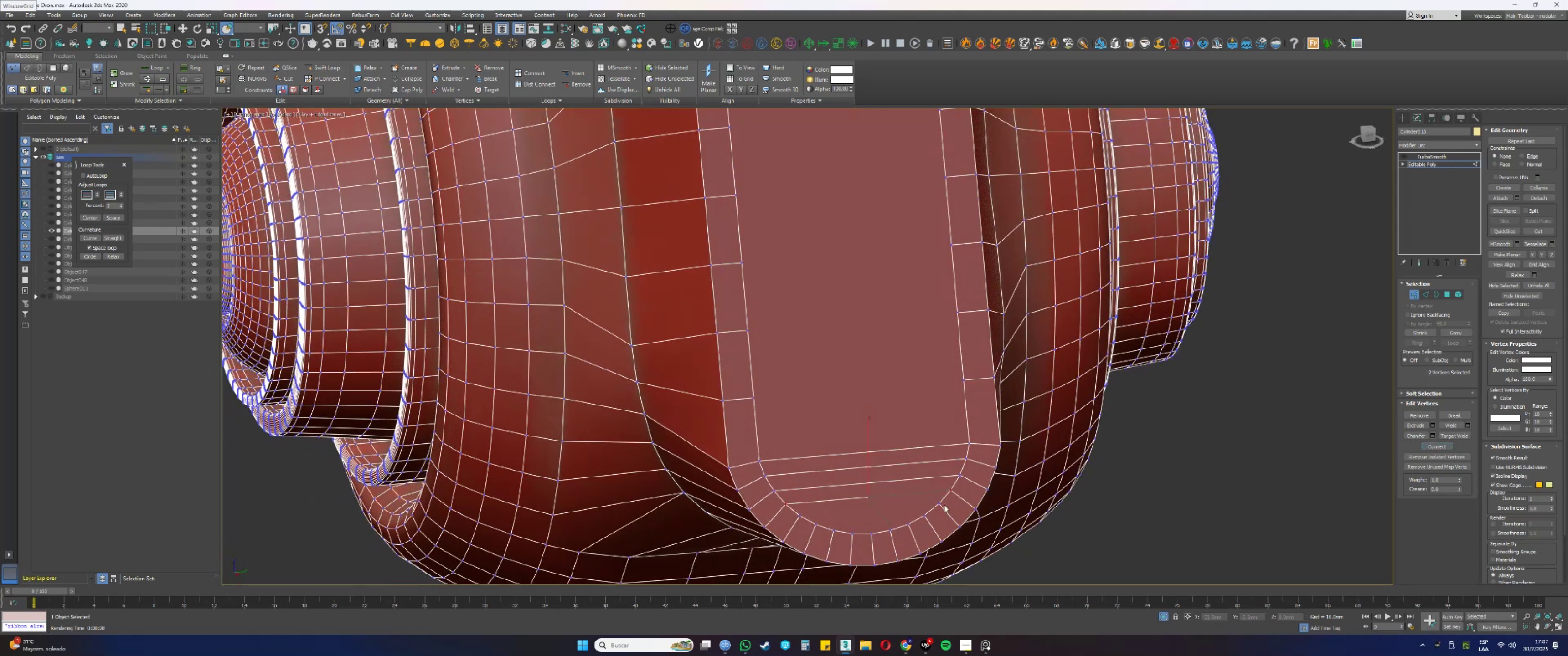 
left_click([939, 504])
 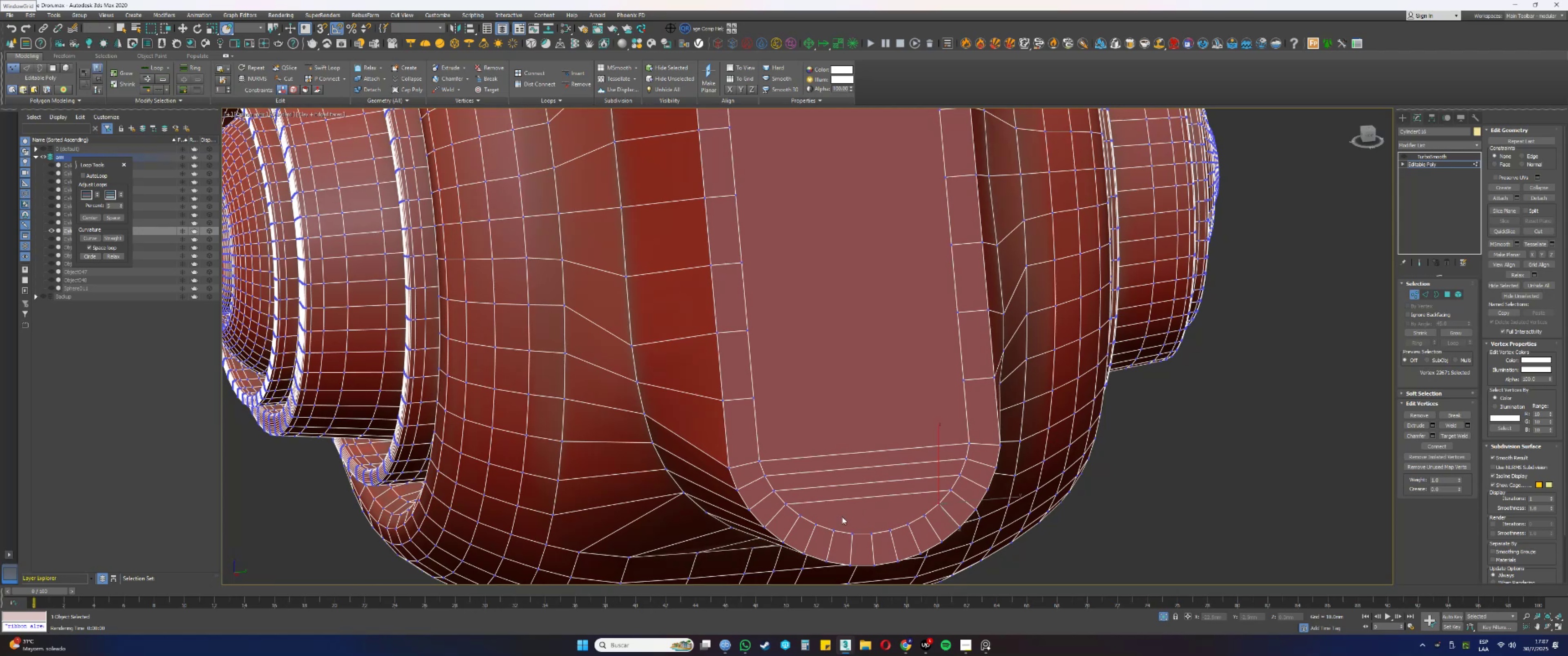 
hold_key(key=ControlLeft, duration=0.58)
left_click([799, 514])
 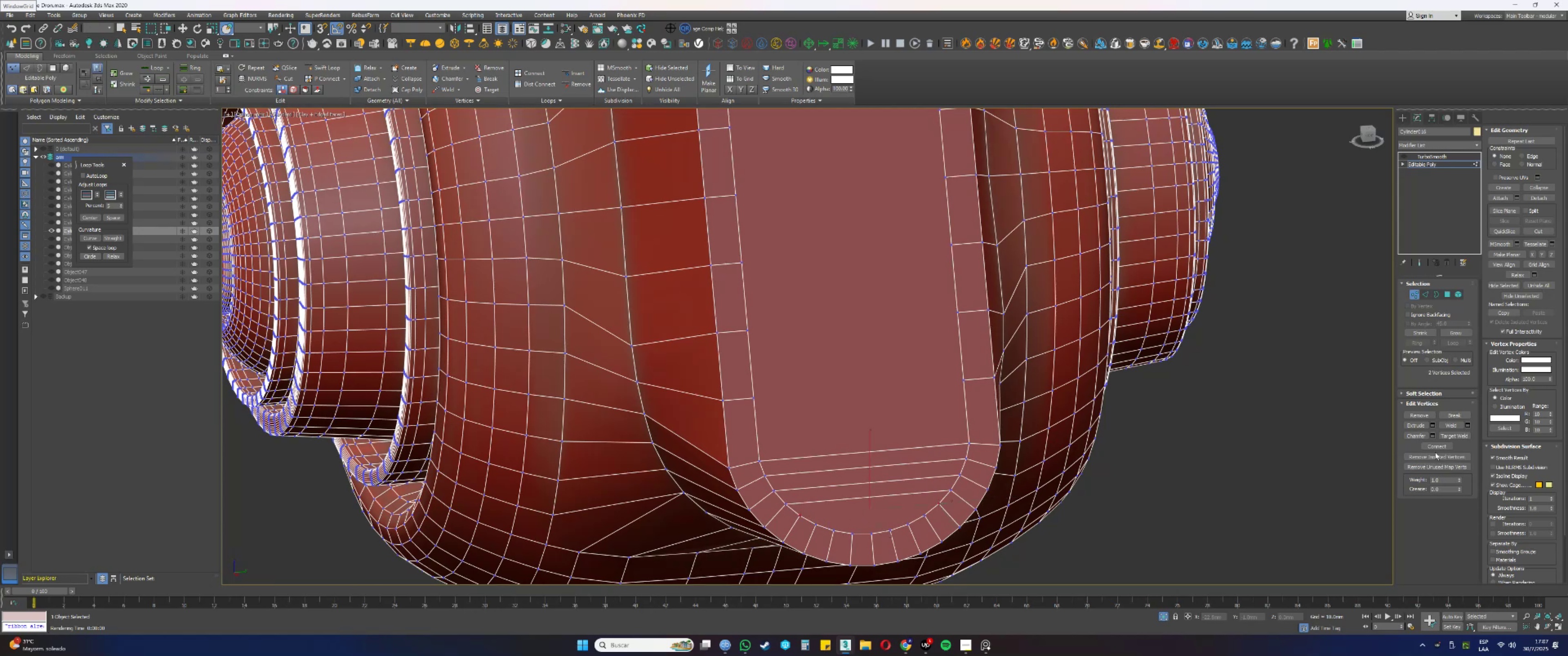 
left_click([1433, 446])
 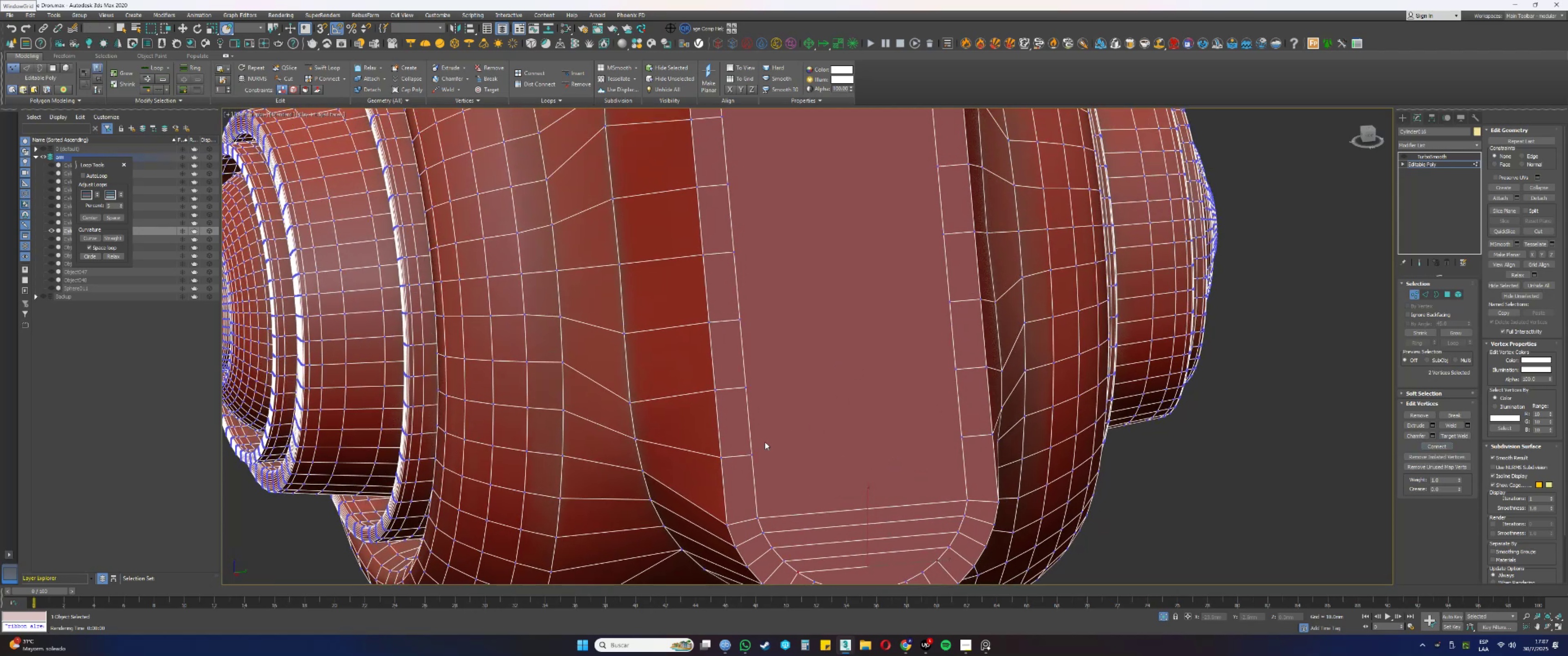 
left_click([752, 456])
 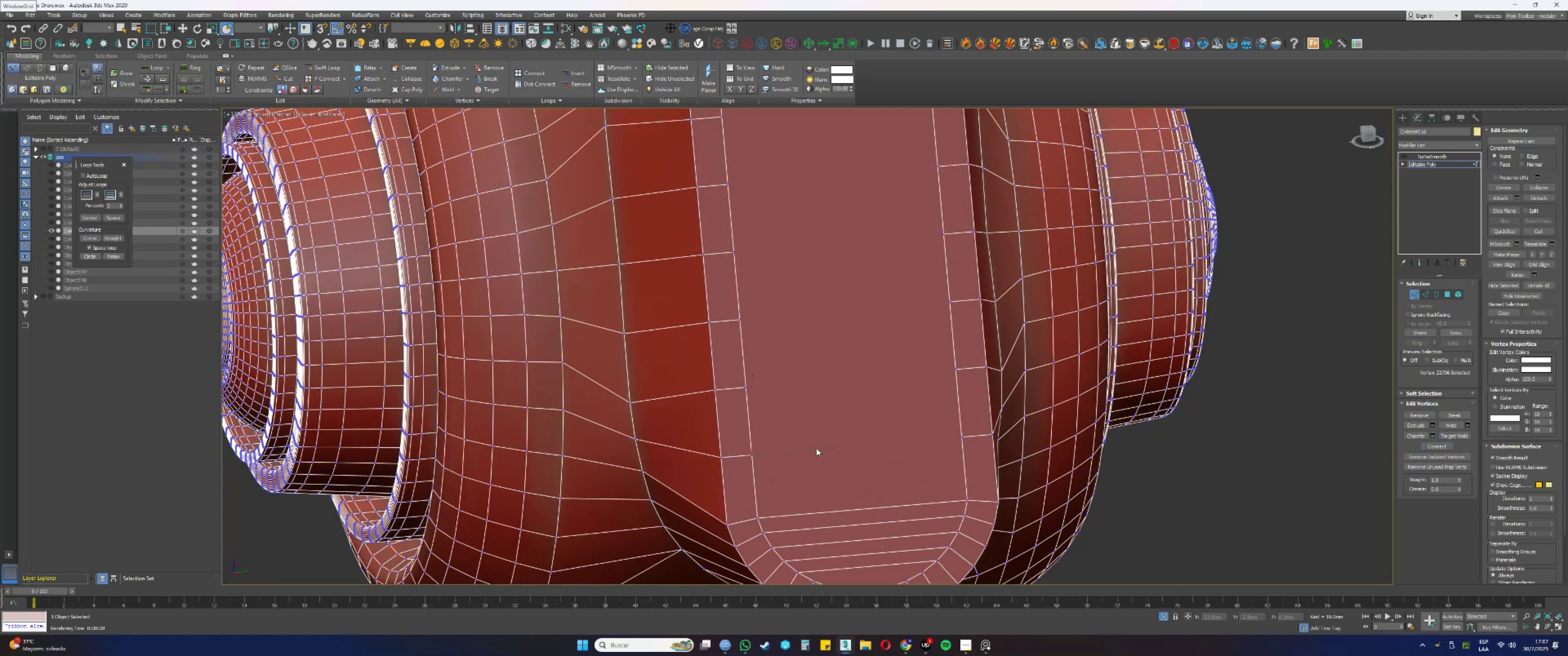 
hold_key(key=ControlLeft, duration=1.18)
left_click([961, 438])
 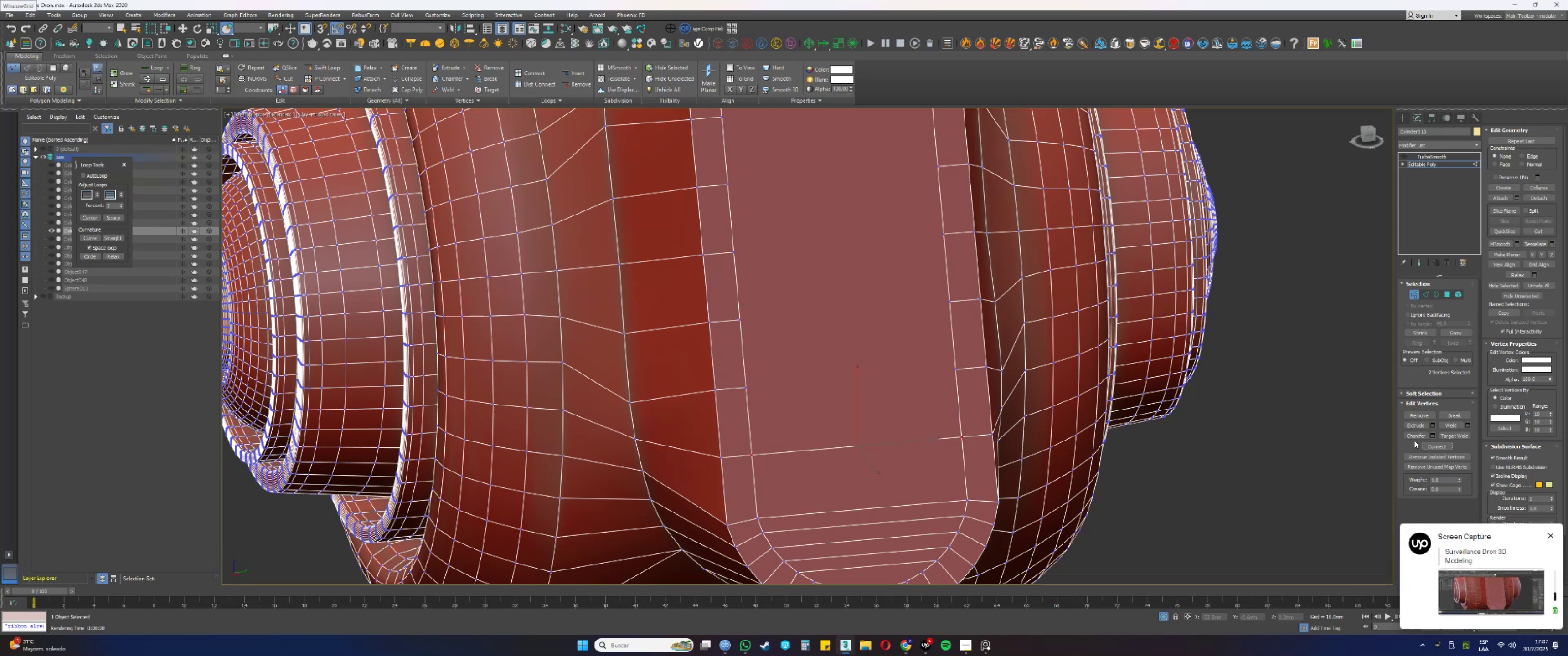 
wait(16.77)
 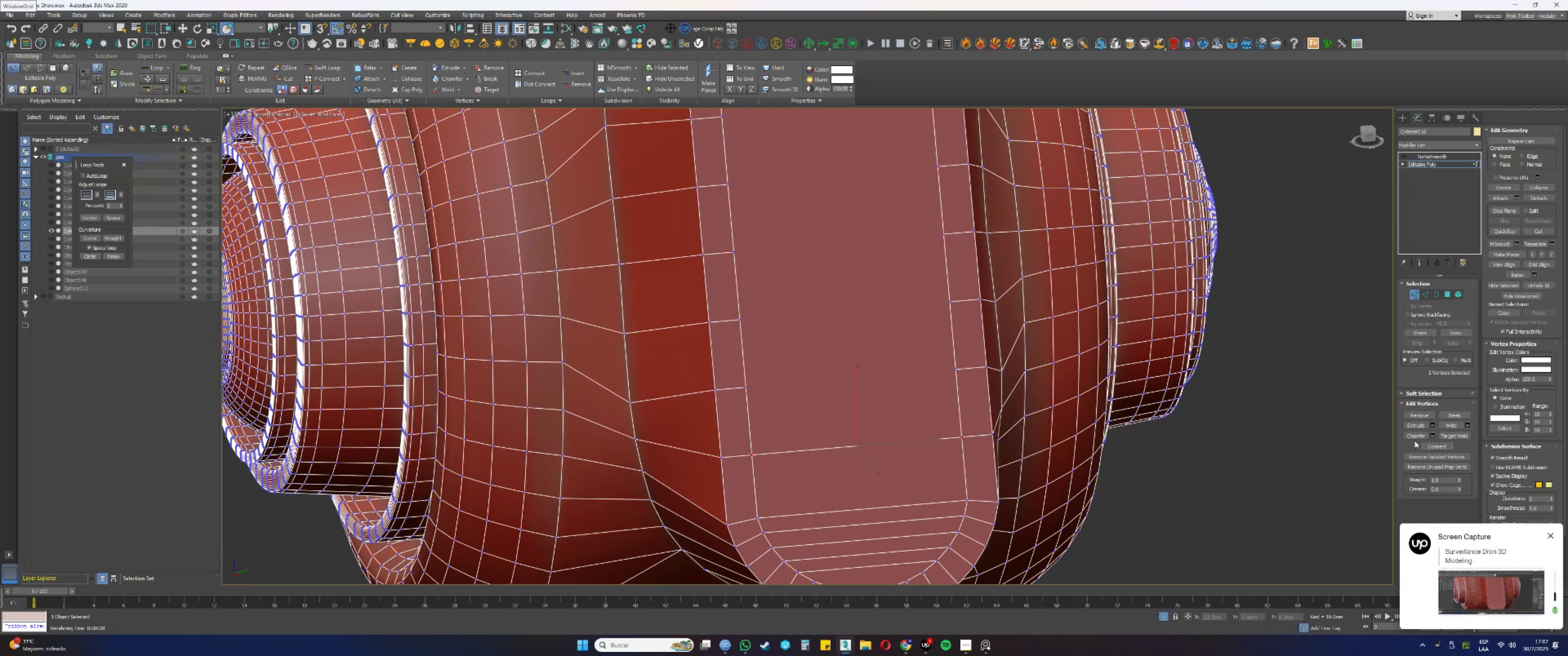 
left_click([958, 369])
 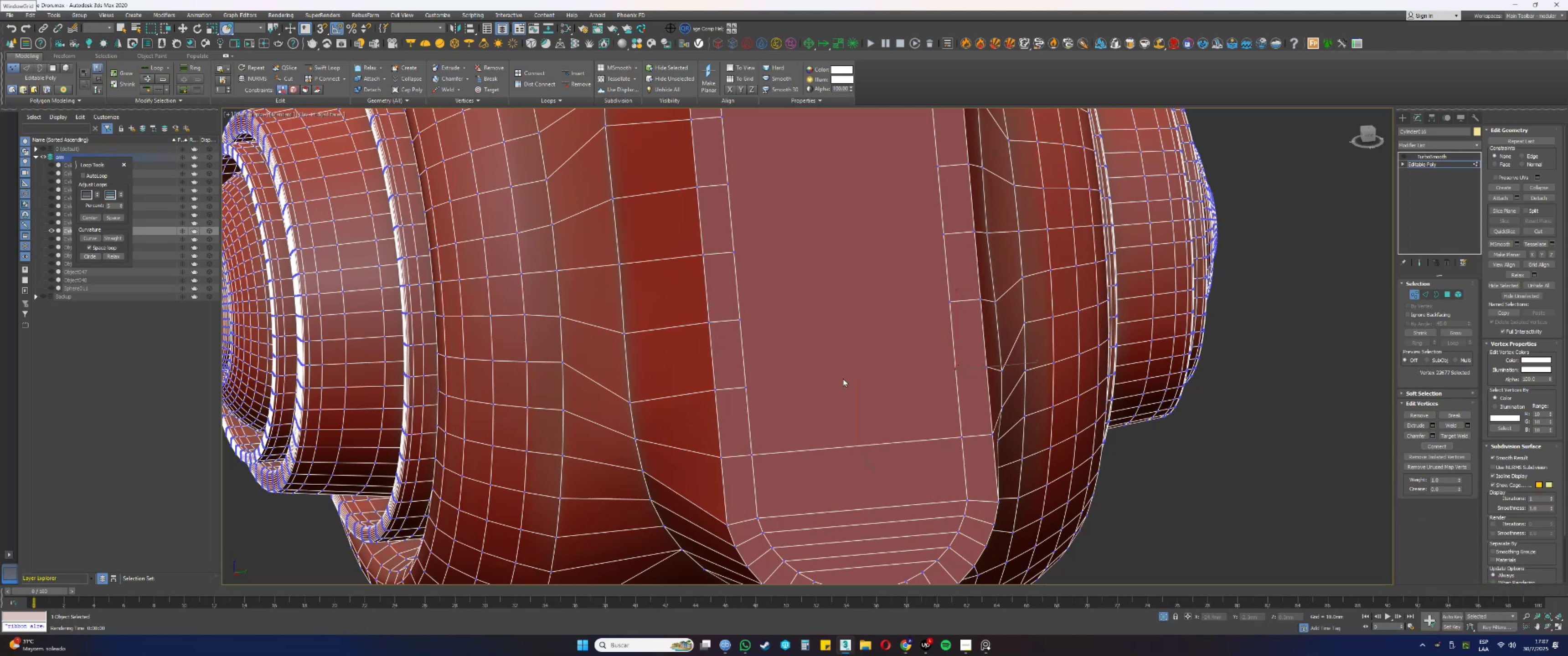 
hold_key(key=ControlLeft, duration=0.6)
left_click([747, 386])
 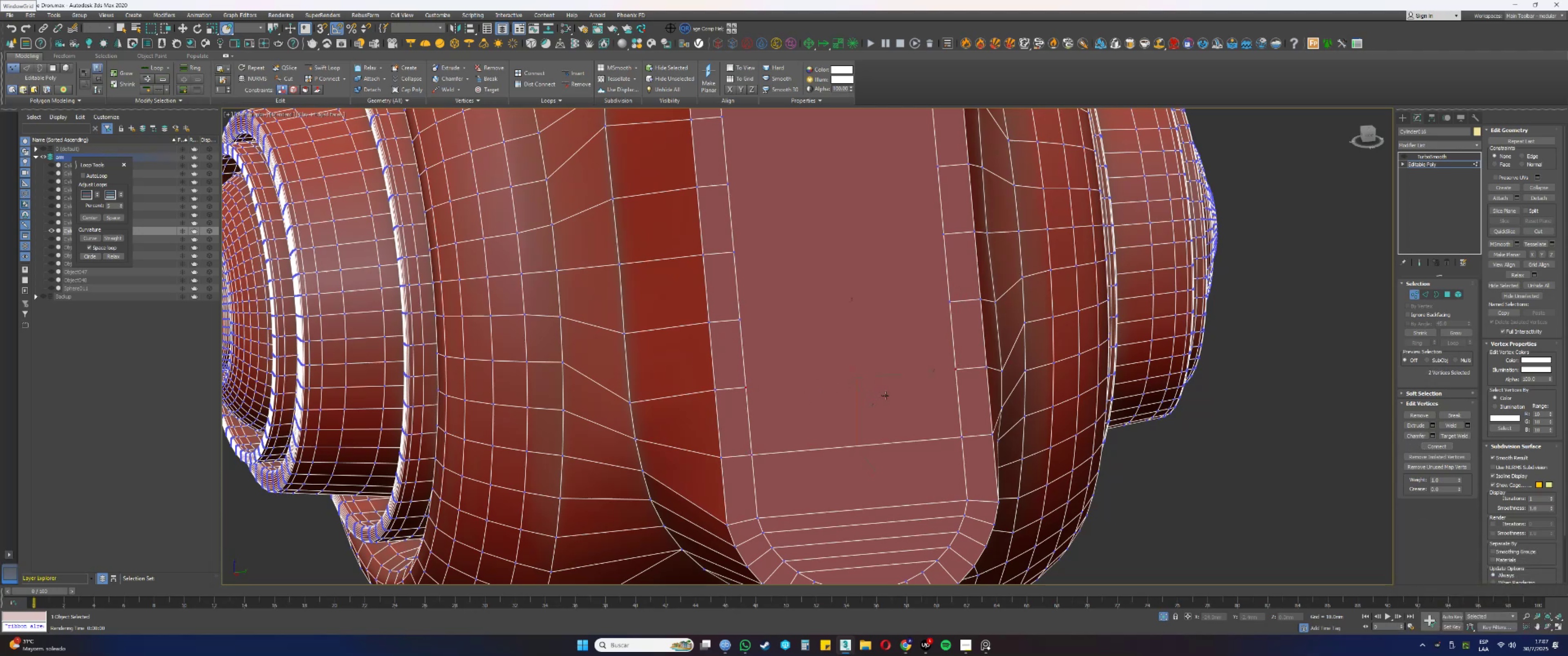 
wait(7.14)
 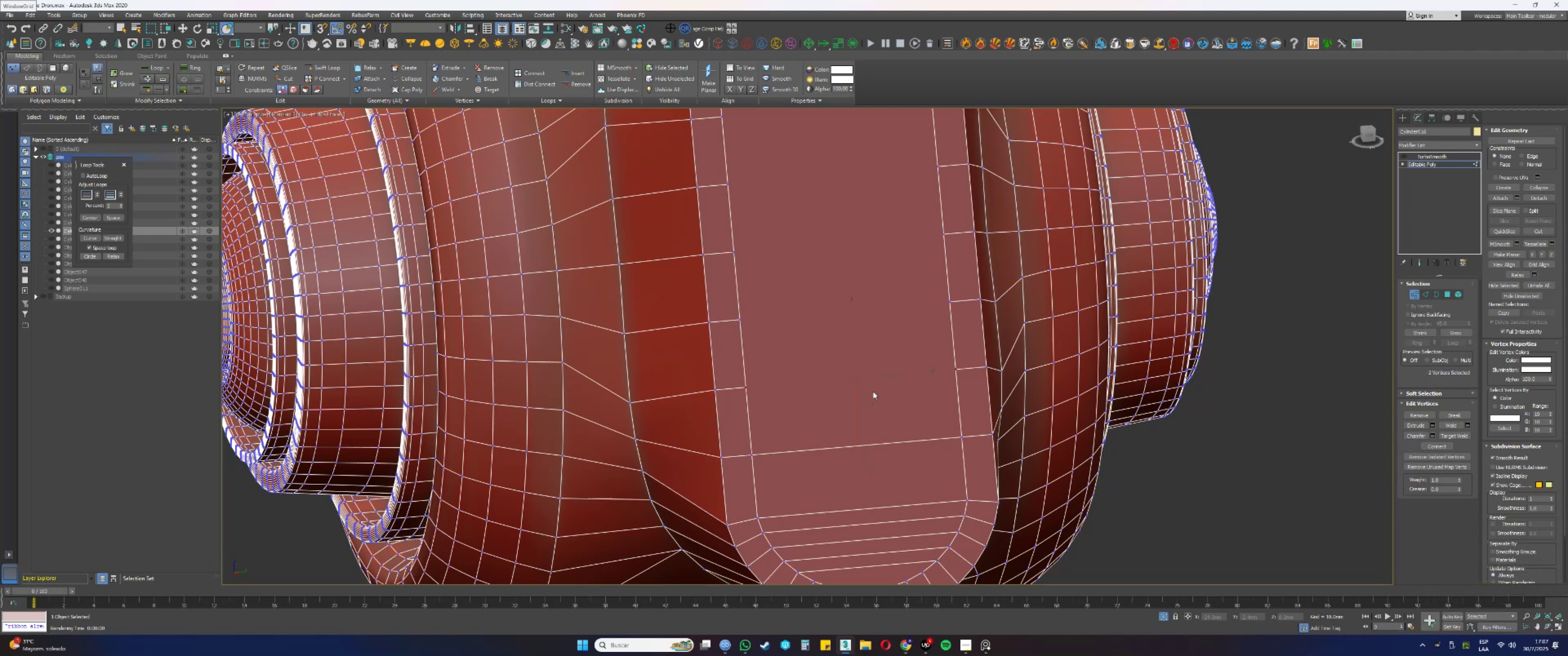 
left_click([1427, 445])
 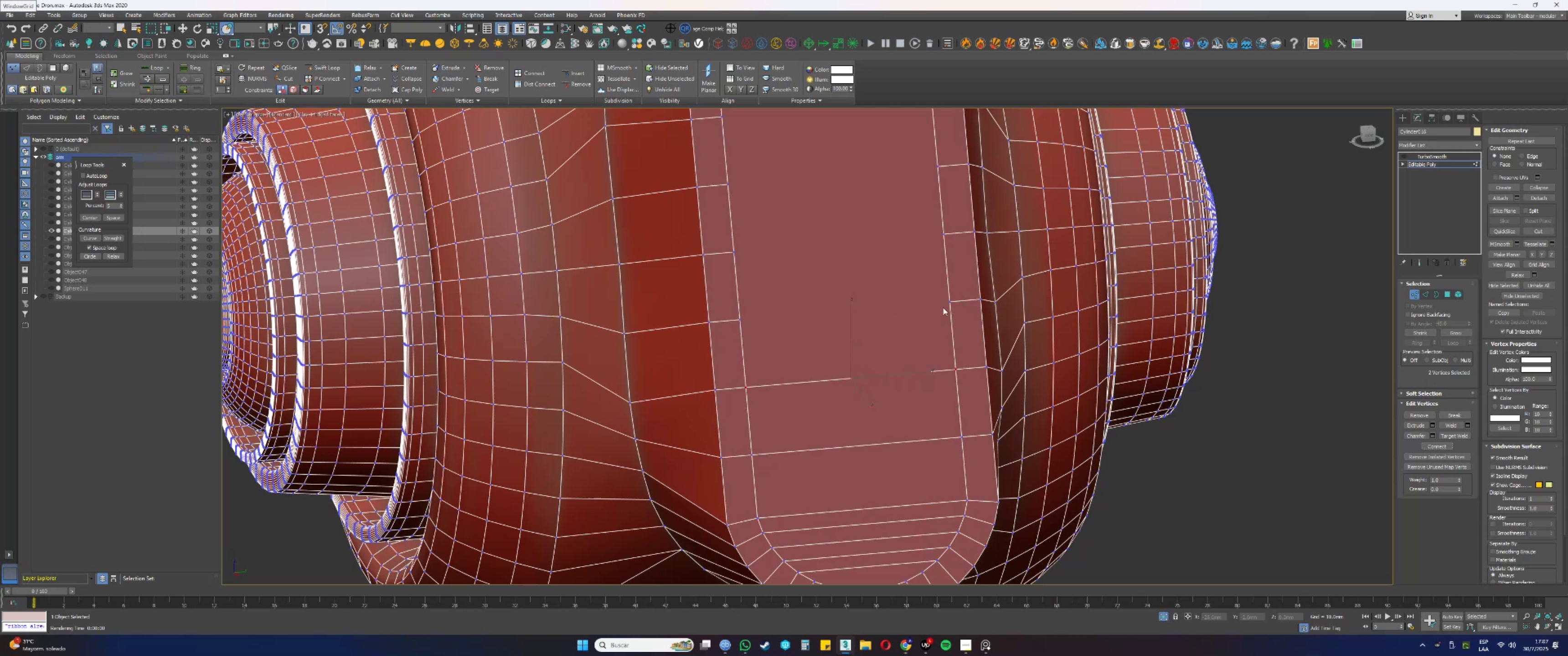 
left_click([950, 303])
 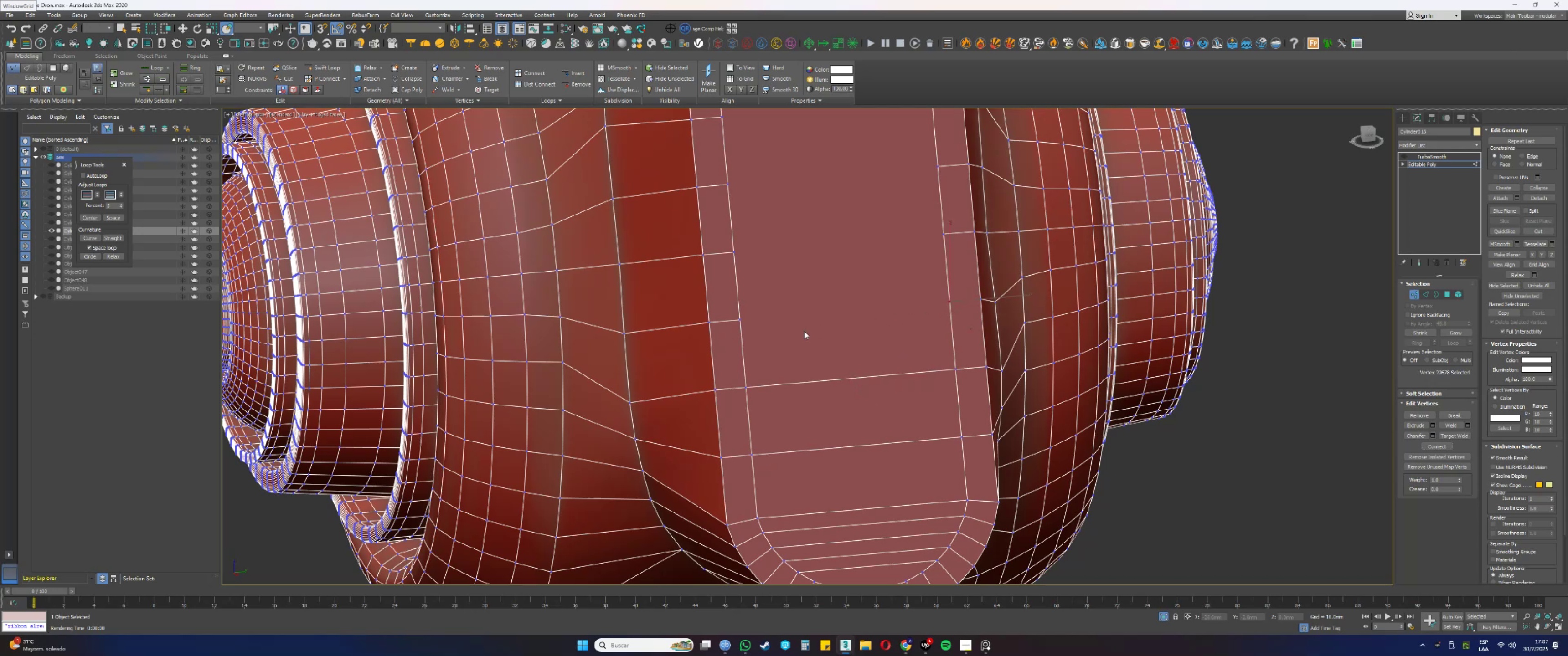 
hold_key(key=ControlLeft, duration=0.47)
 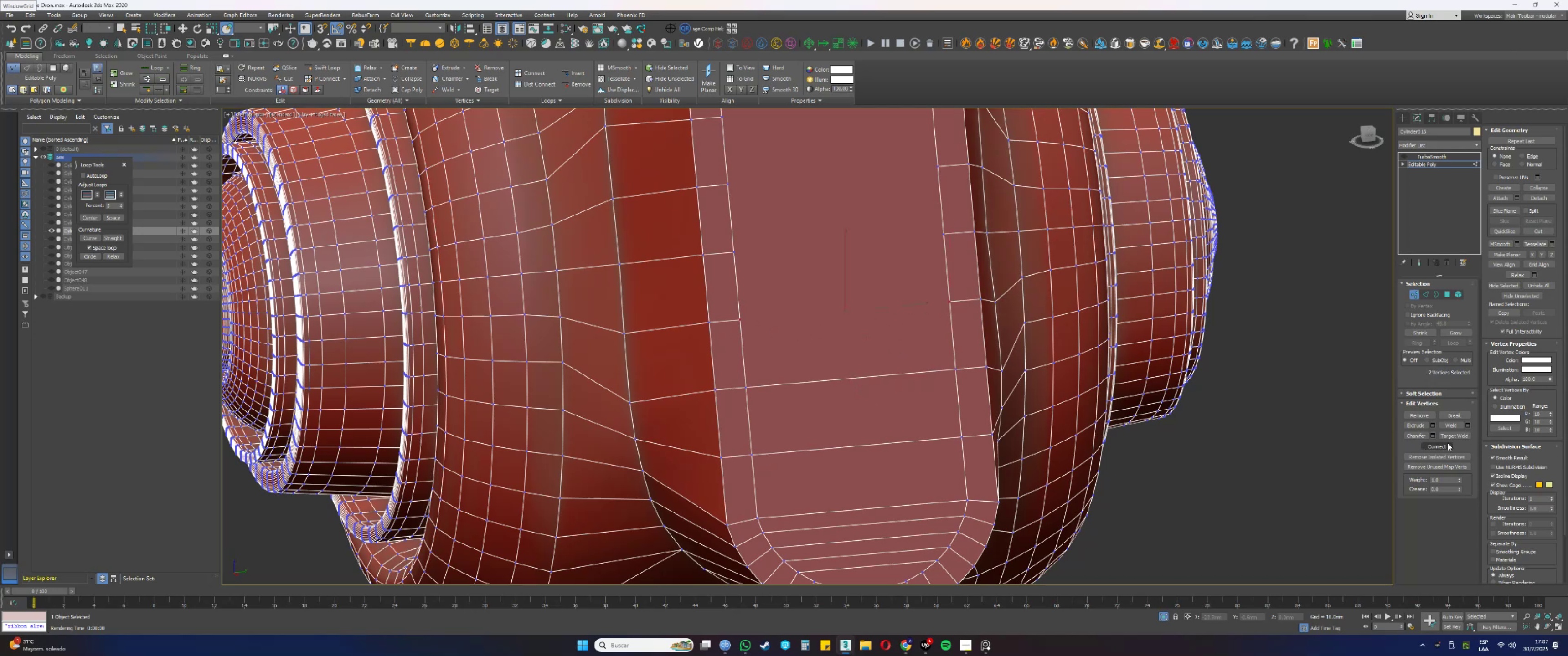 
left_click([1444, 446])
 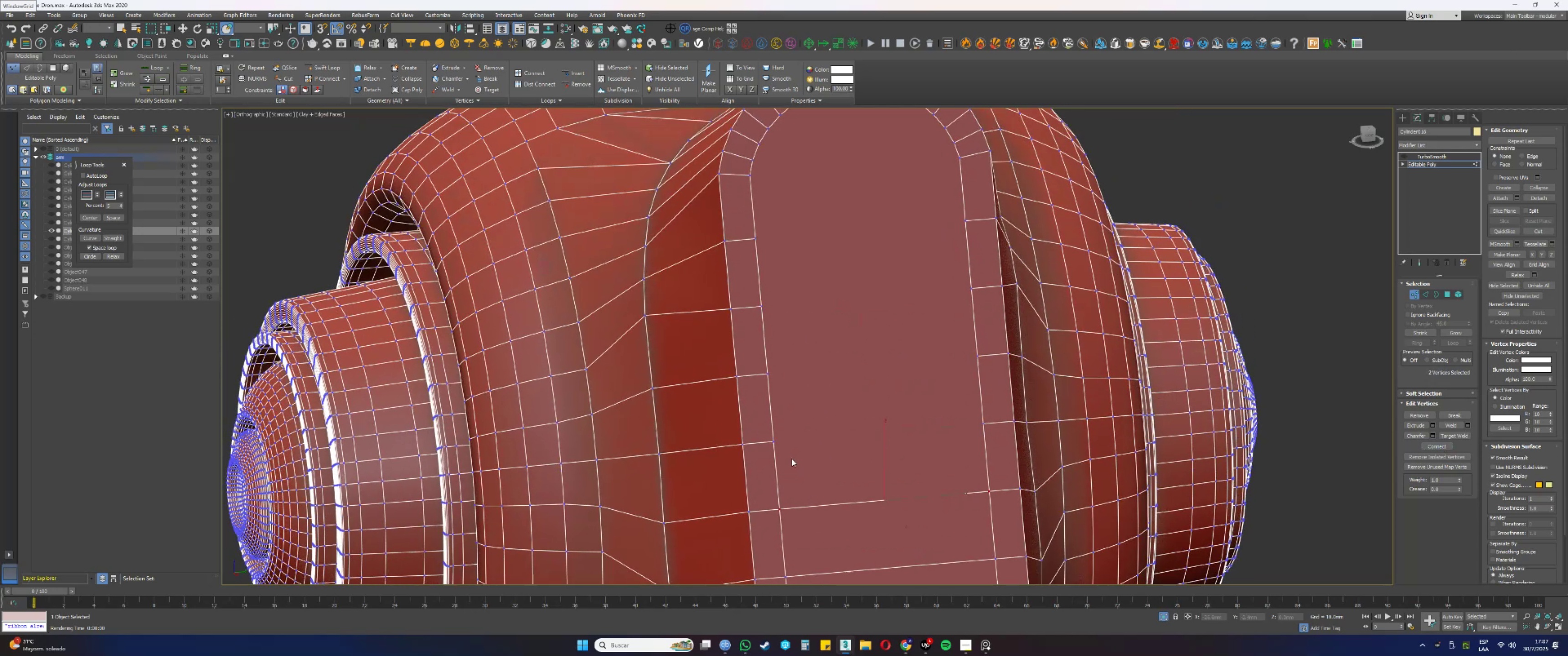 
left_click([773, 441])
 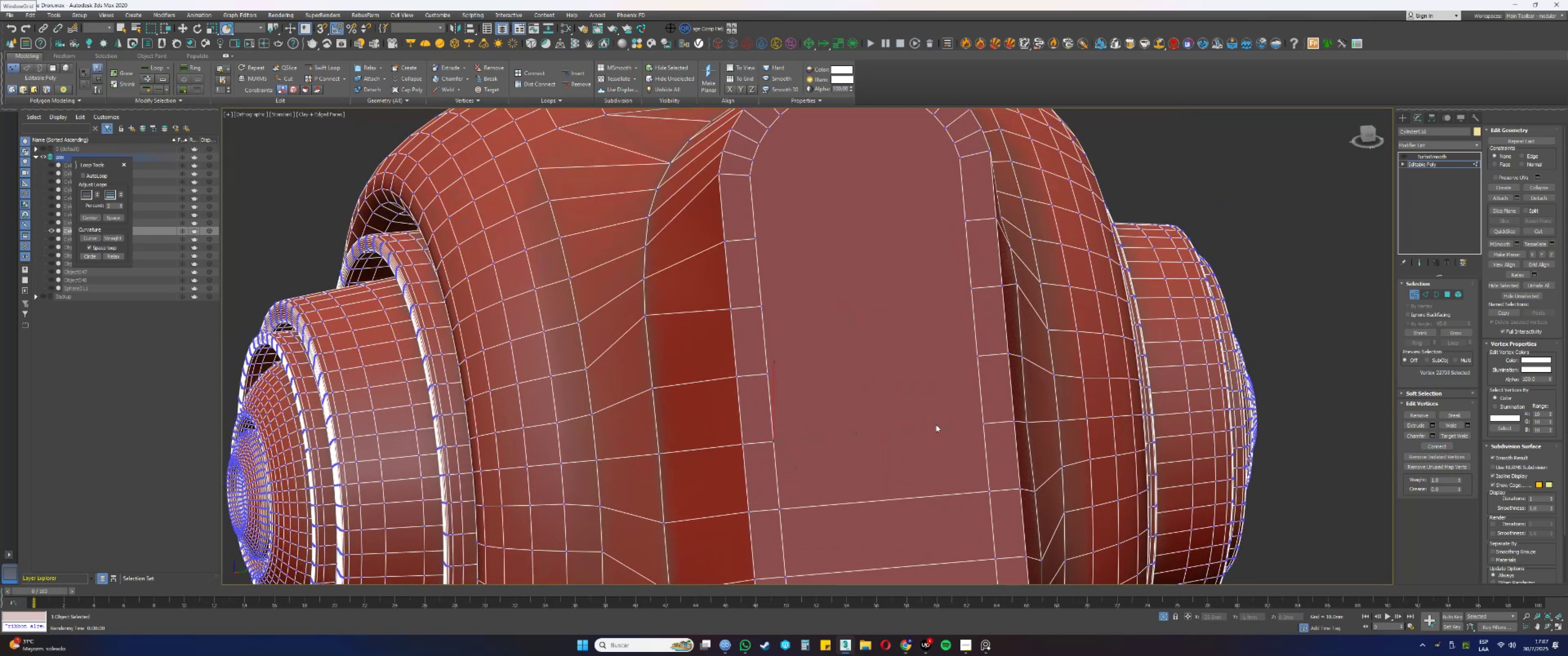 
hold_key(key=ControlLeft, duration=0.71)
 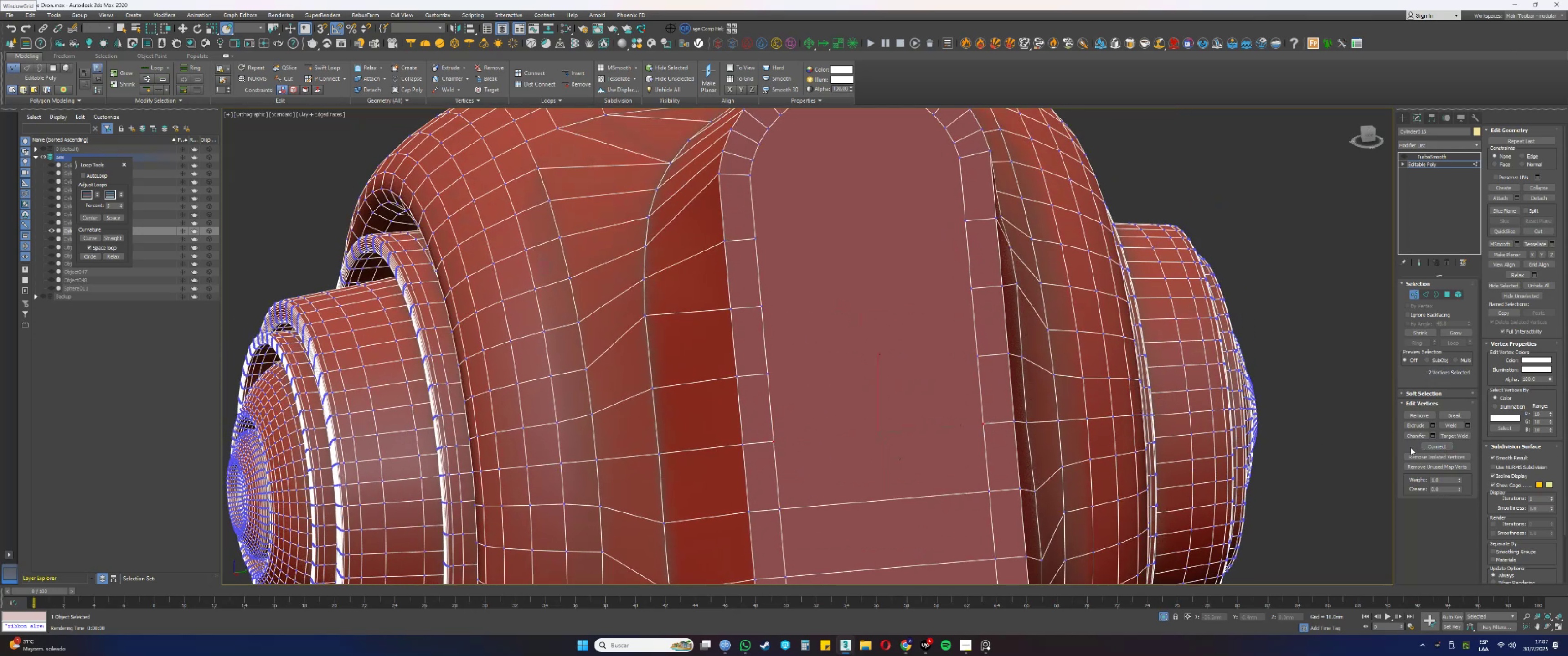 
left_click([1431, 444])
 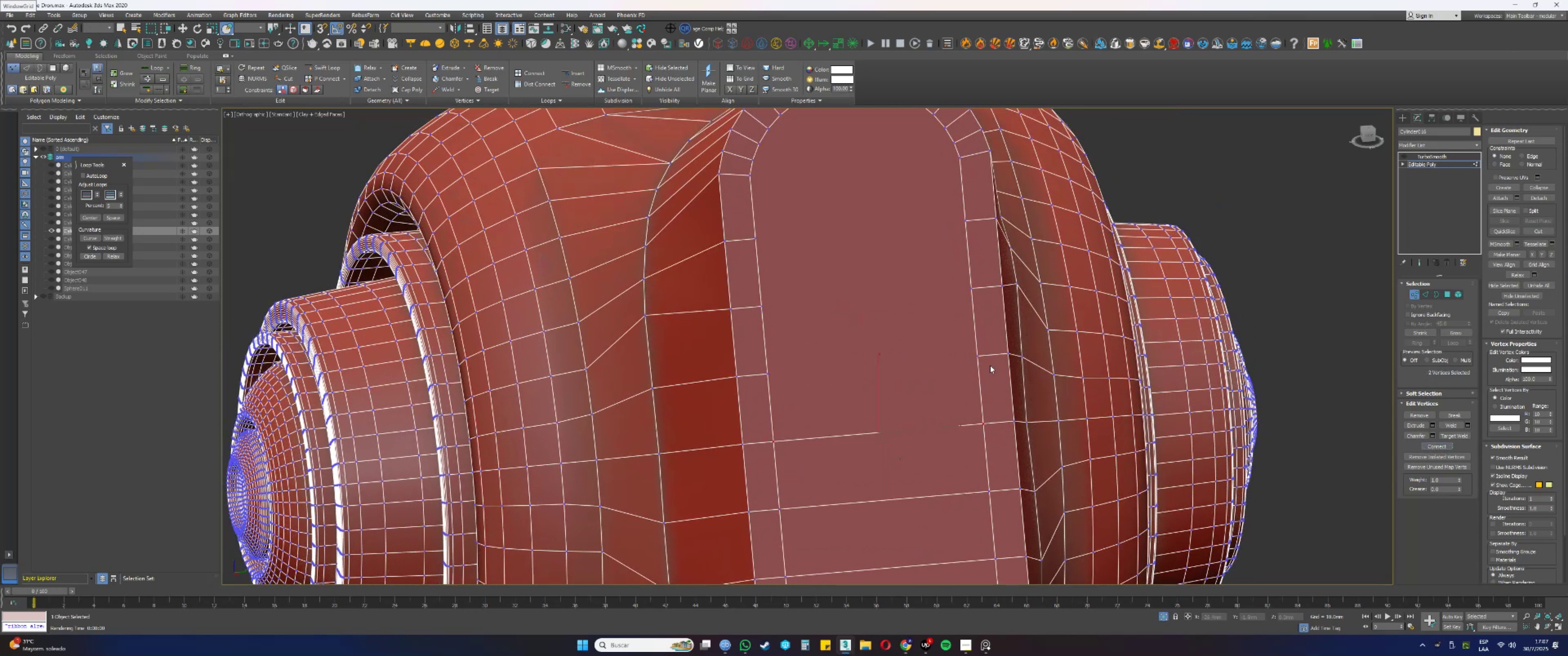 
left_click([977, 356])
 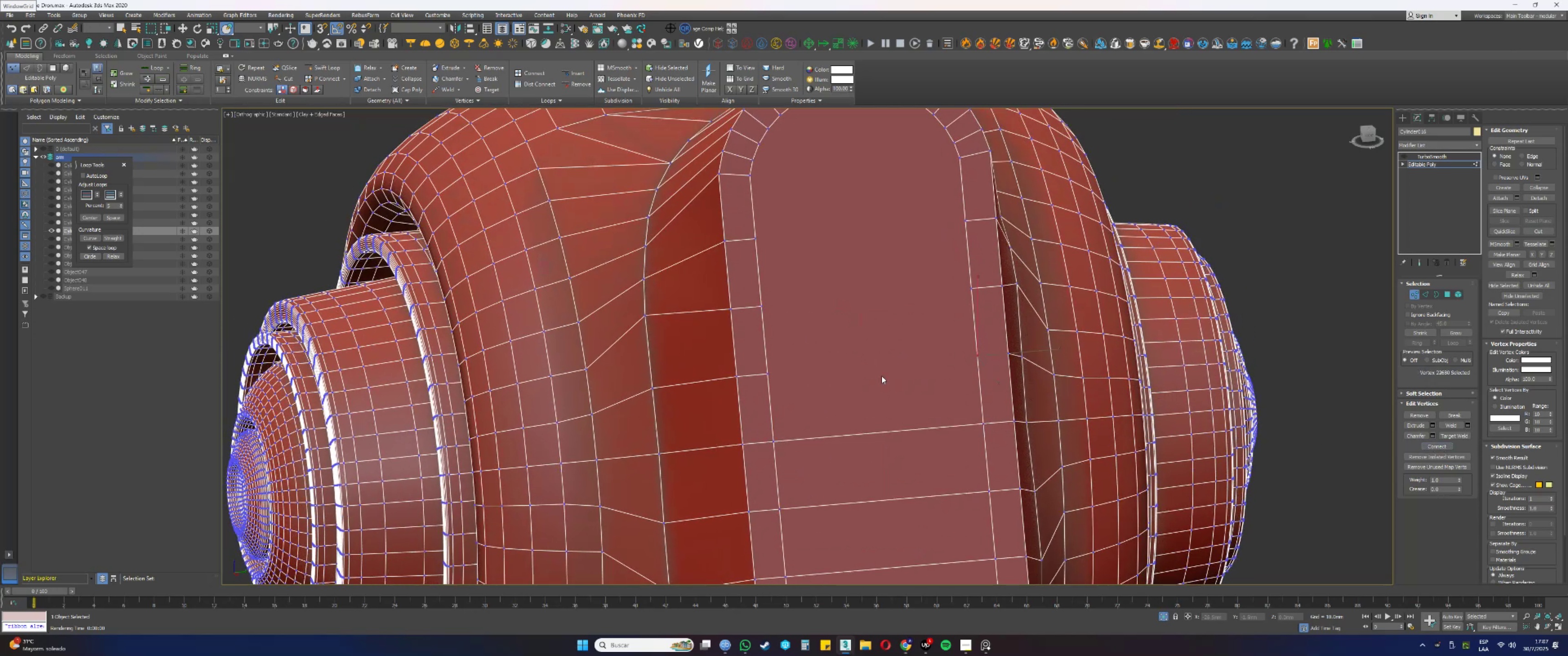 
hold_key(key=ControlLeft, duration=0.79)
left_click([769, 373])
 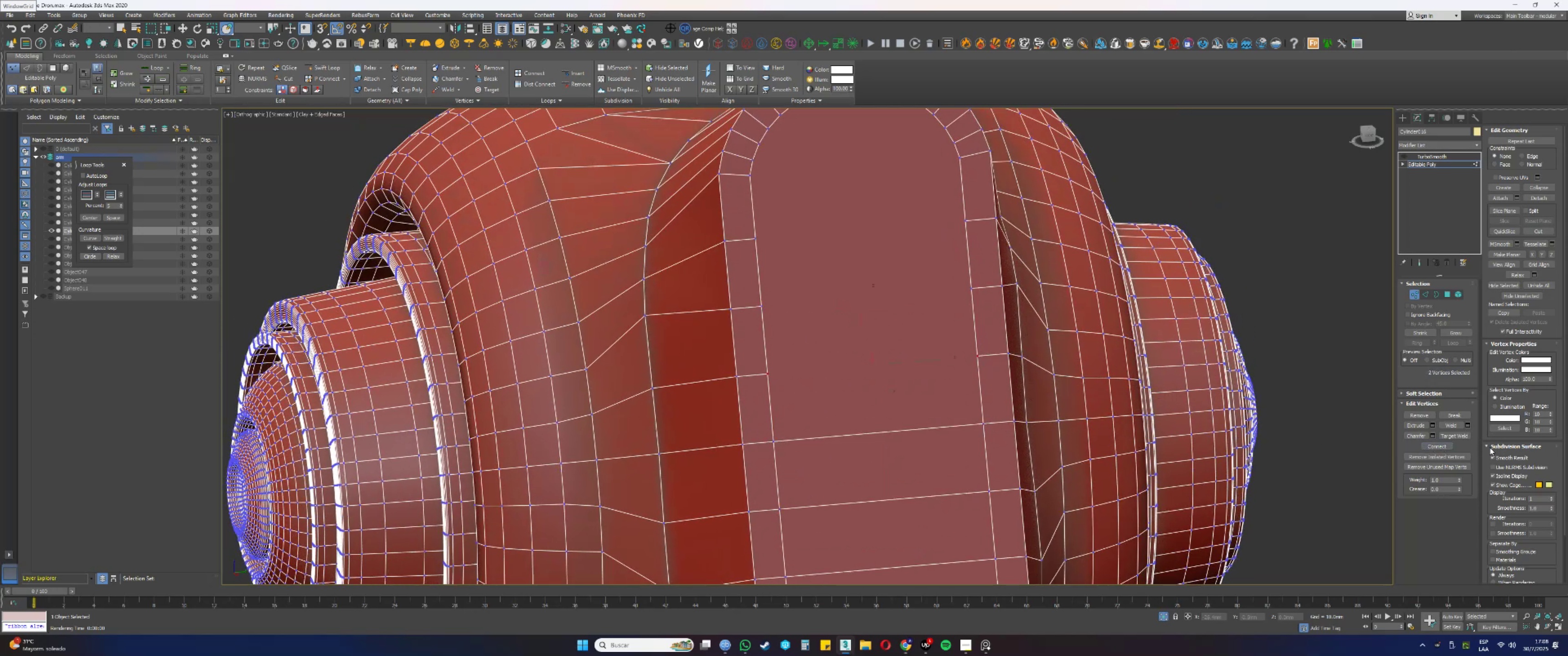 
left_click([1442, 444])
 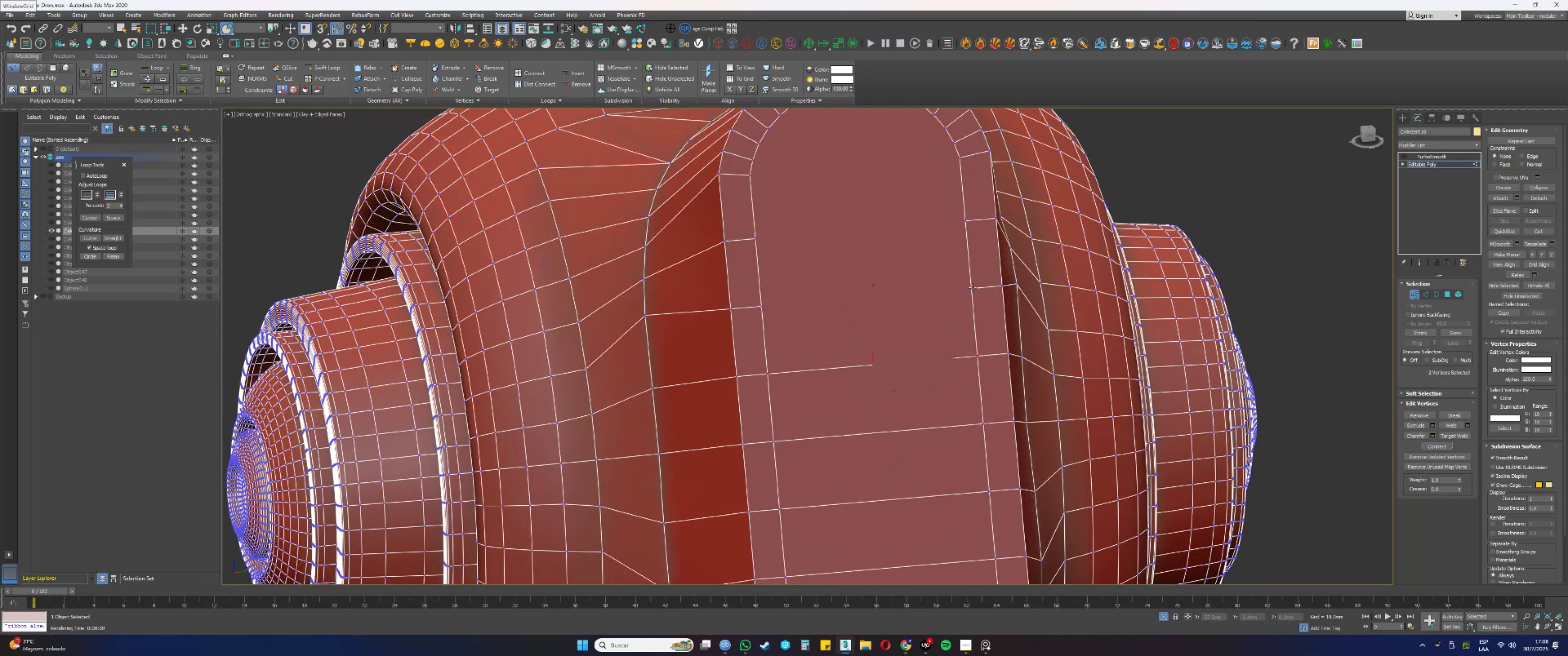 
hold_key(key=ControlLeft, duration=0.62)
left_click([763, 304])
 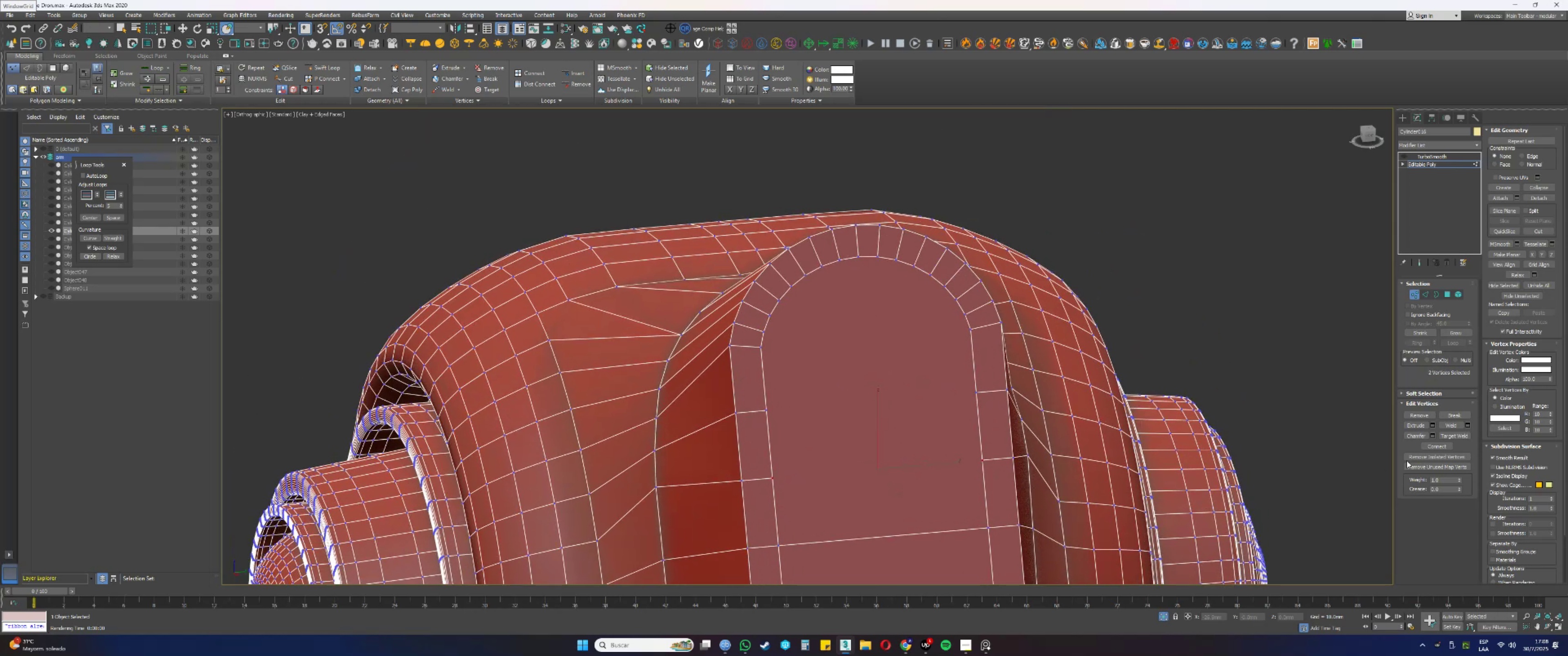 
left_click([1448, 446])
 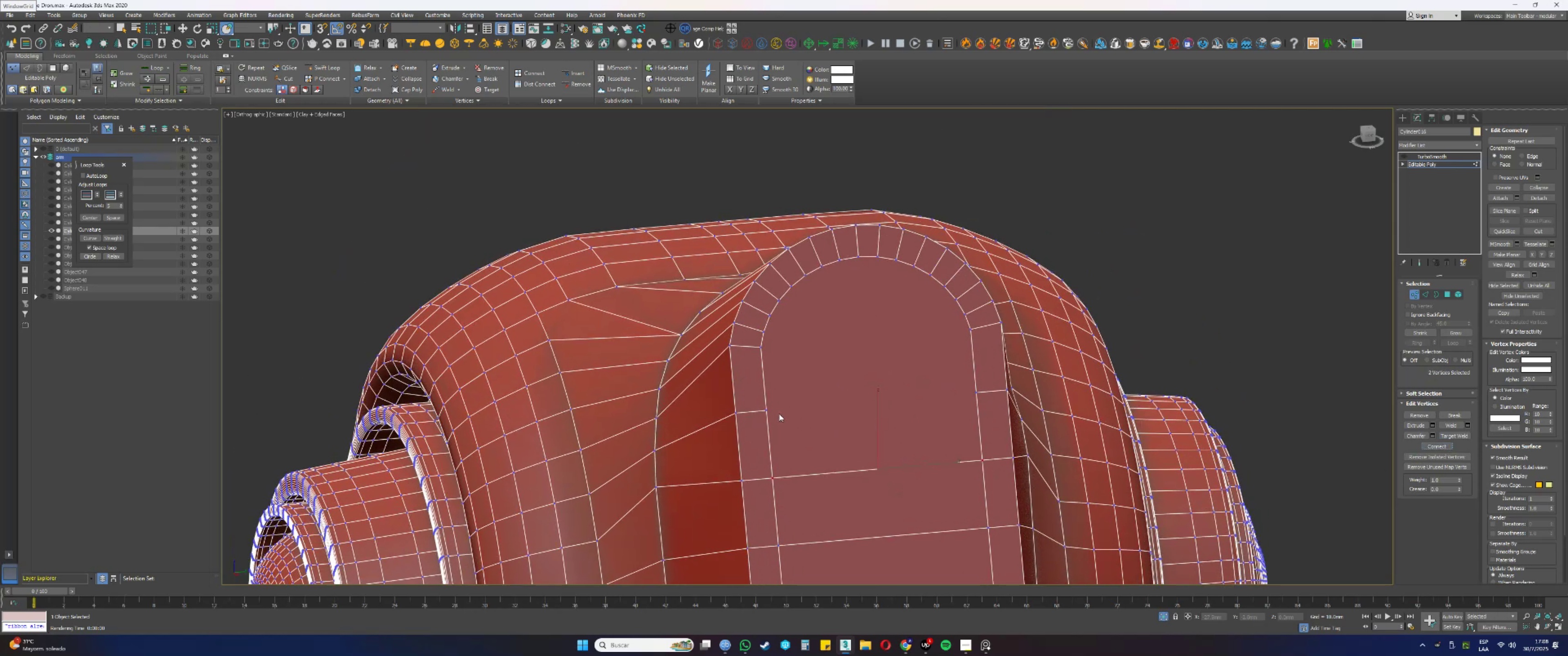 
left_click([766, 409])
 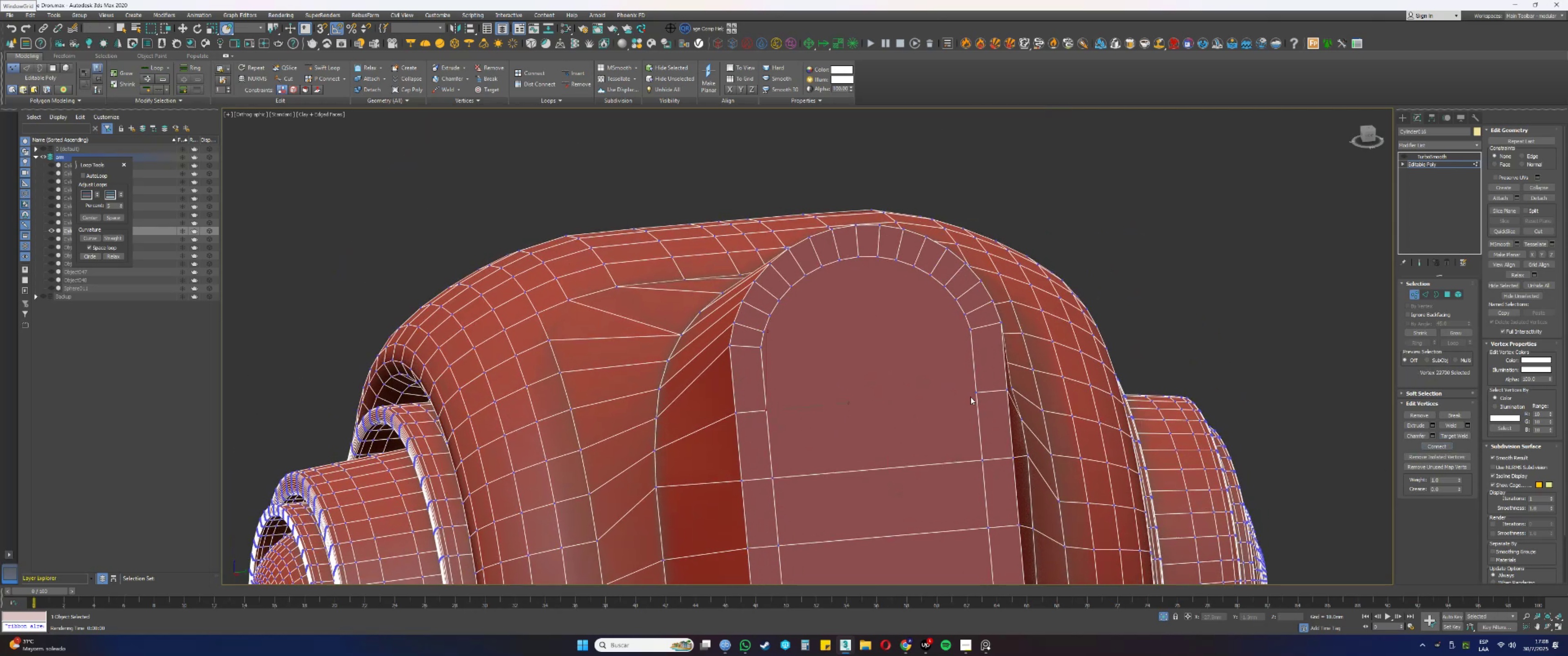 
hold_key(key=ControlLeft, duration=0.44)
 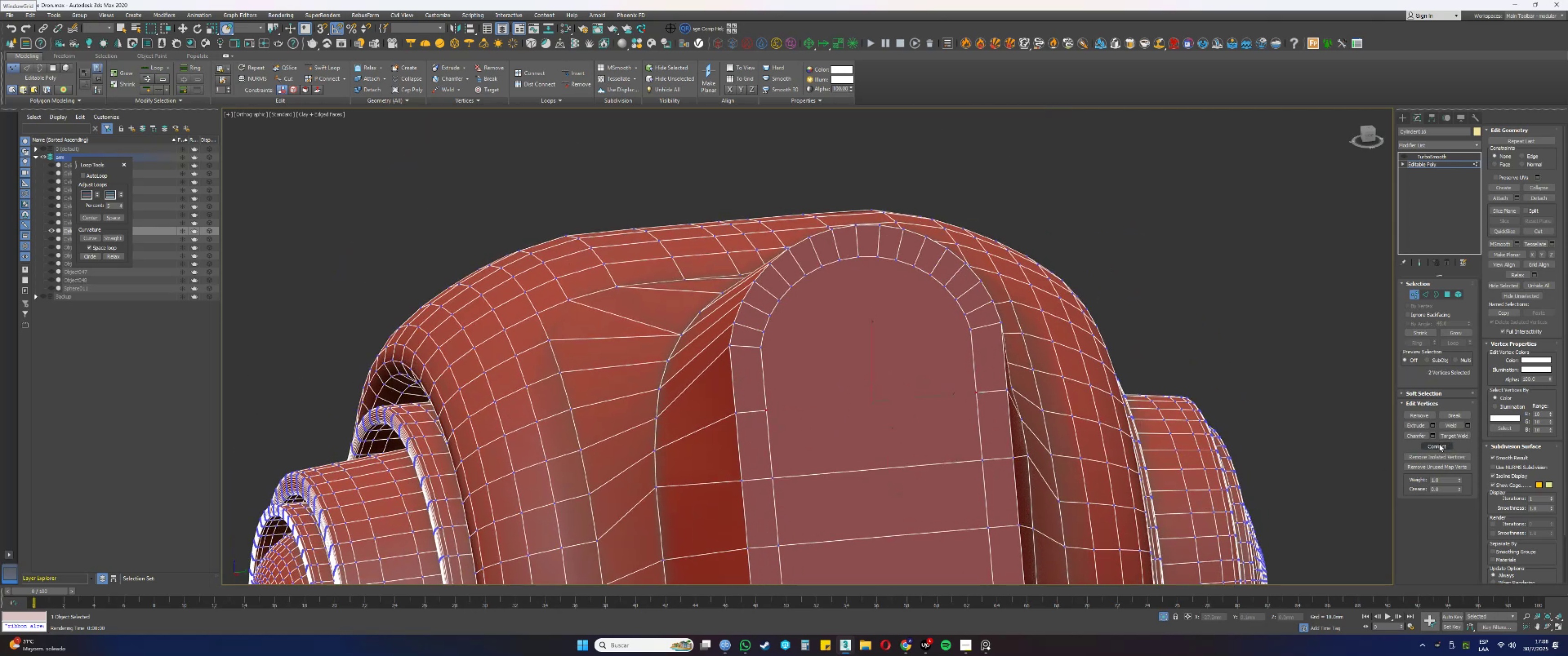 
left_click([1439, 444])
 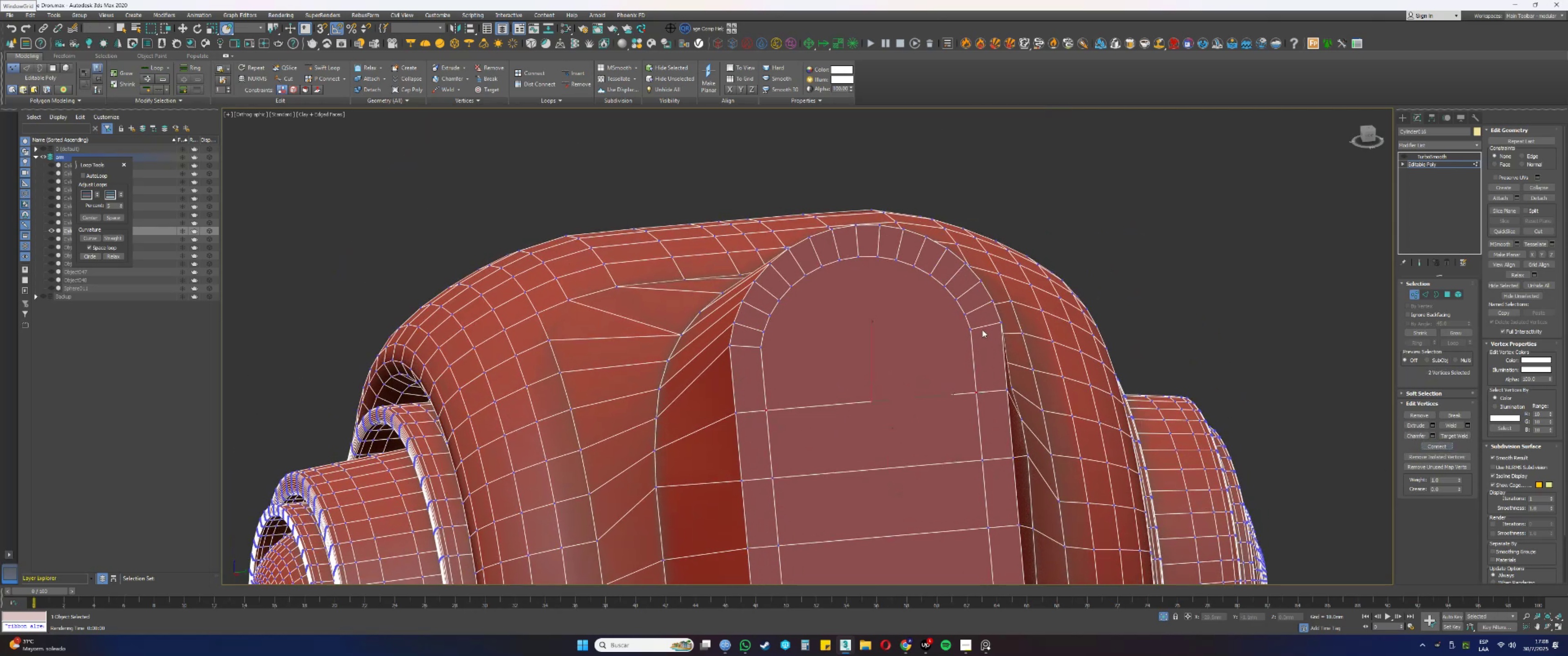 
left_click([972, 328])
 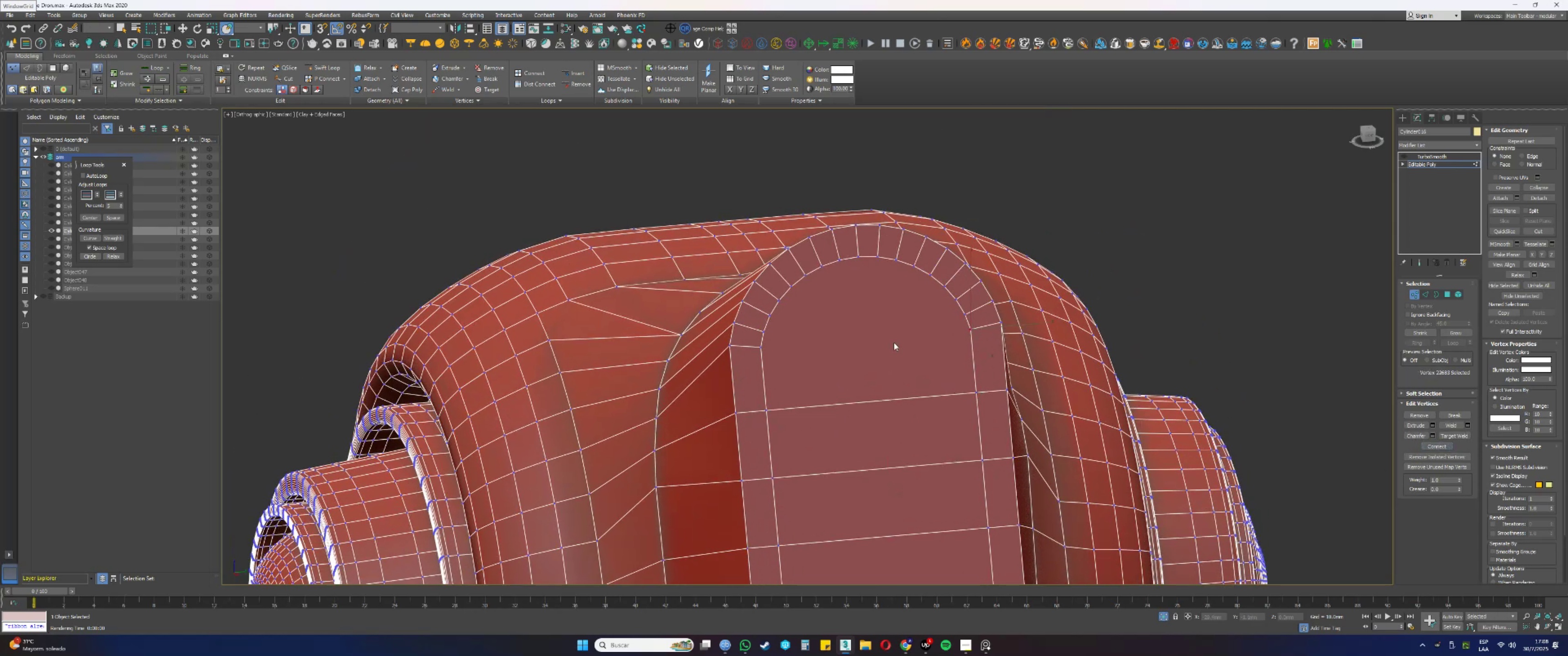 
hold_key(key=ControlLeft, duration=0.77)
left_click([763, 345])
 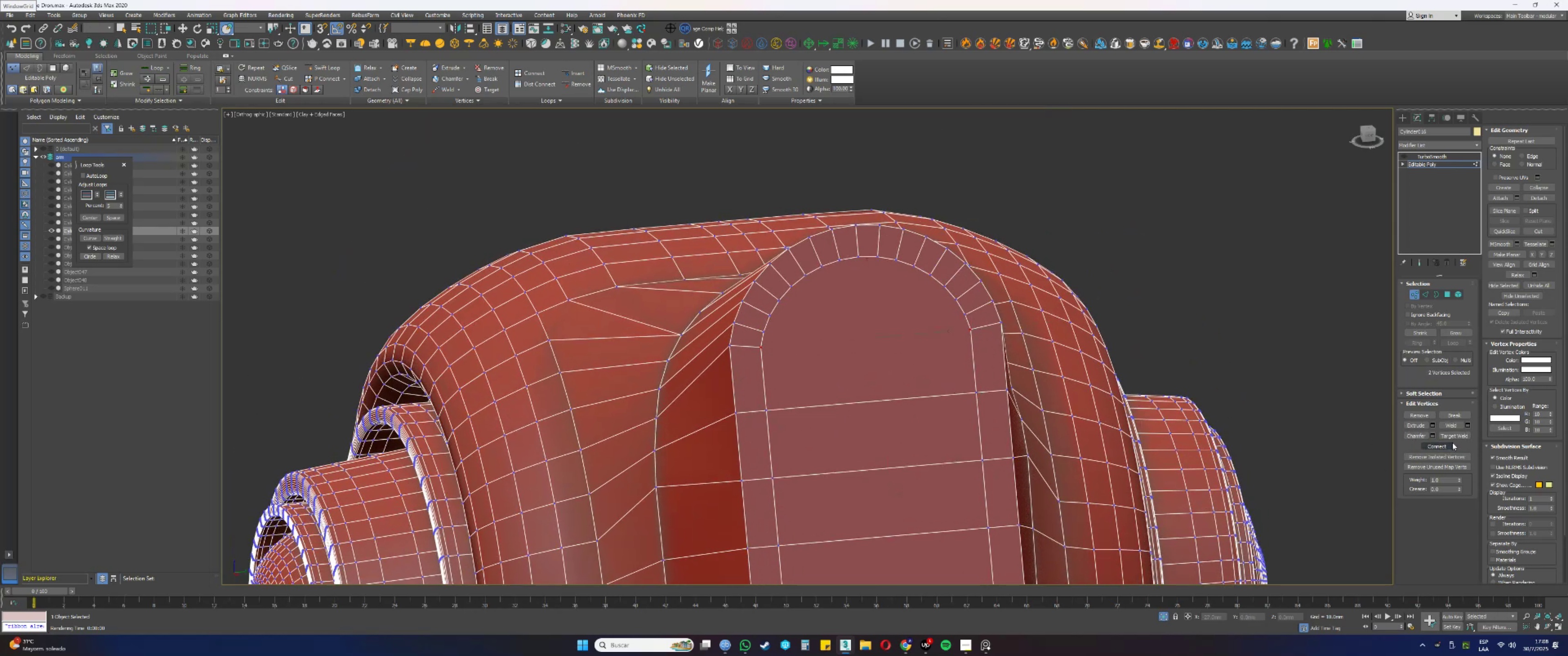 
left_click([1443, 444])
 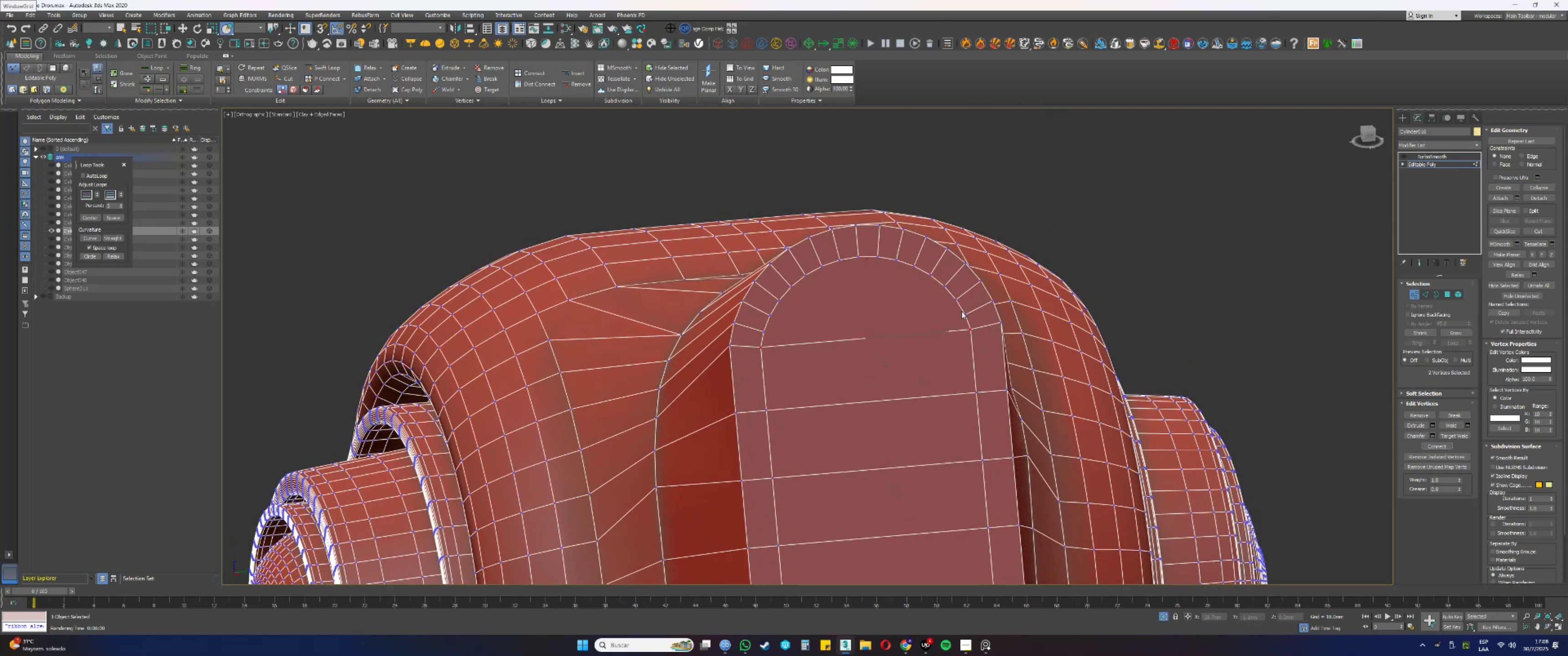 
left_click([965, 313])
 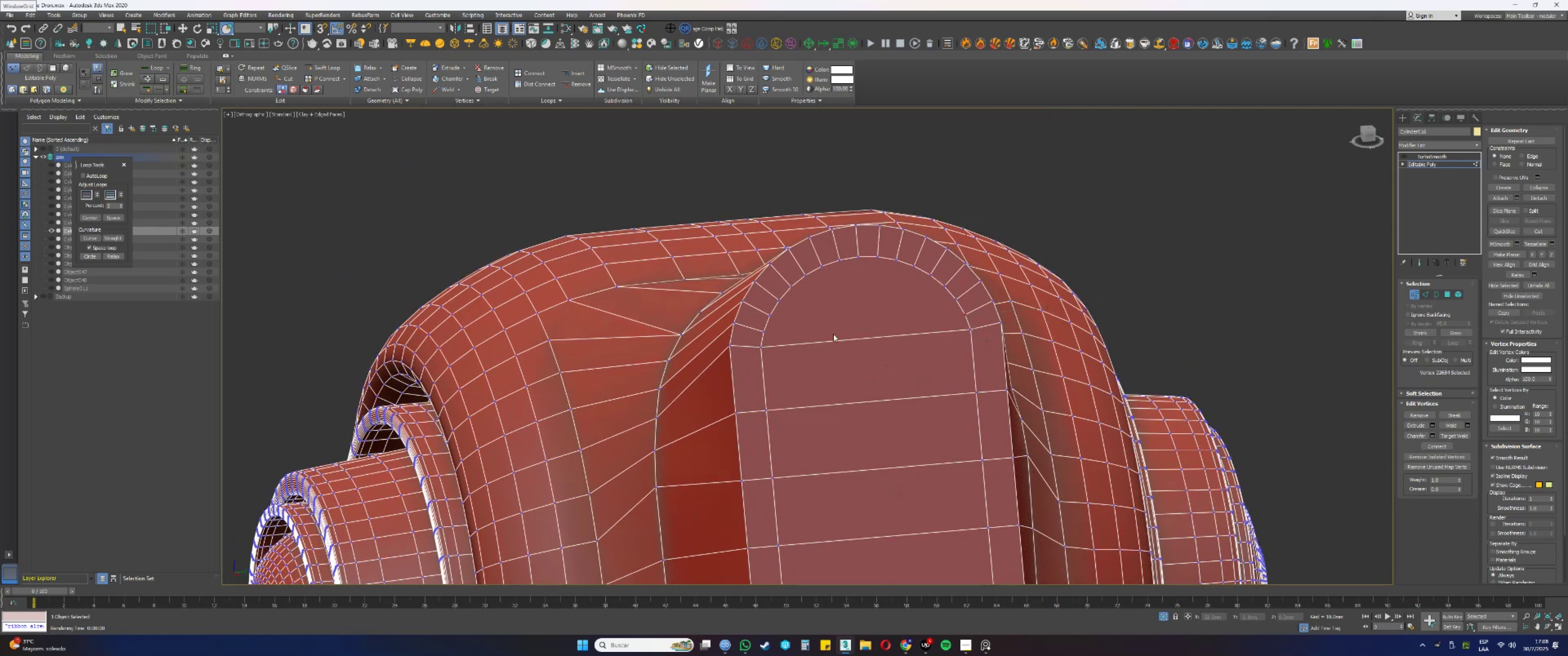 
hold_key(key=ControlLeft, duration=0.69)
left_click([763, 333])
 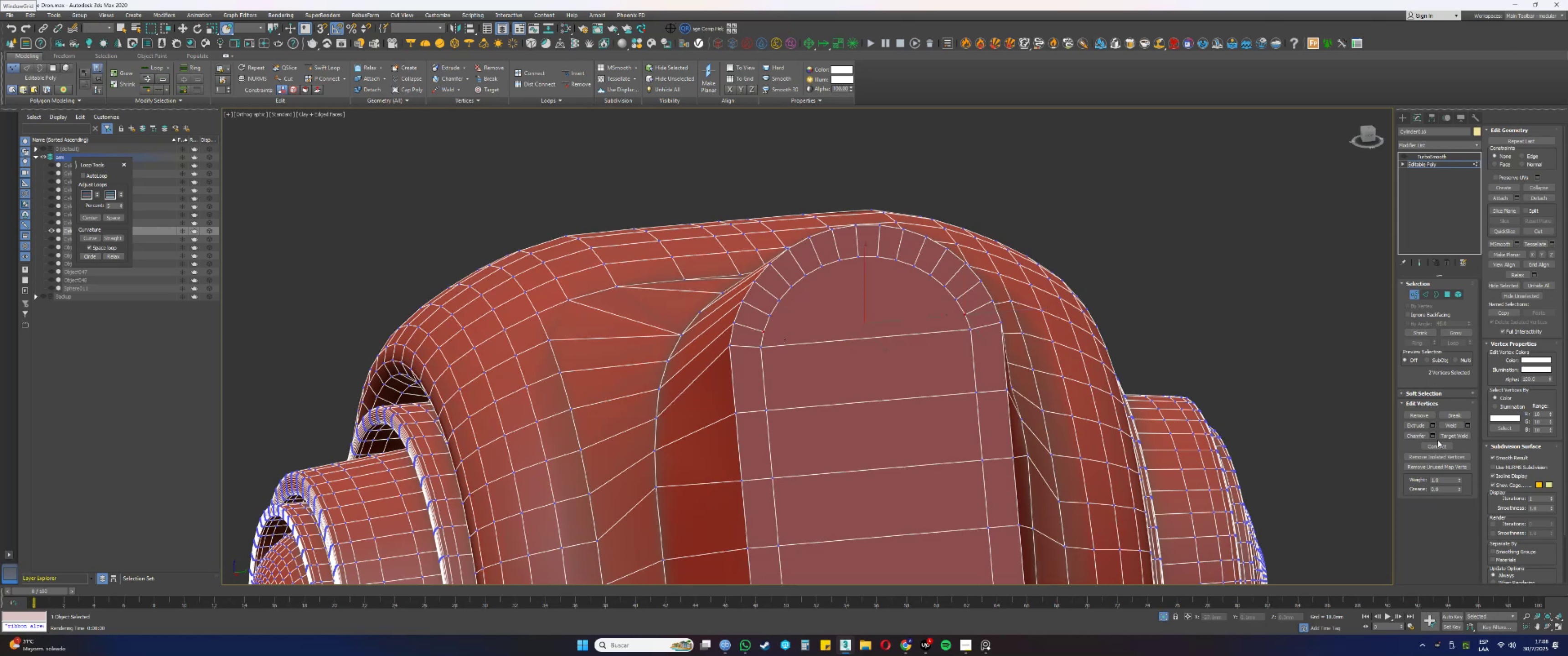 
left_click([1439, 445])
 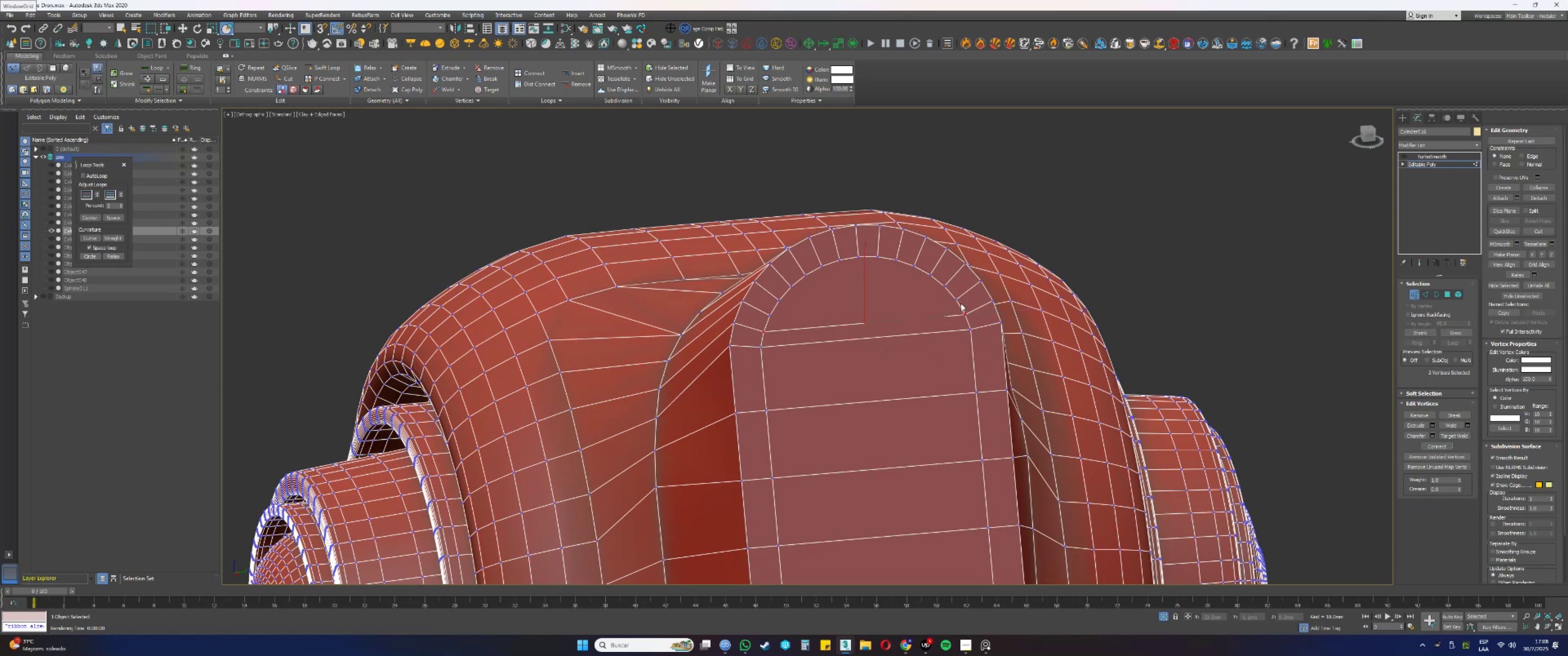 
left_click([956, 300])
 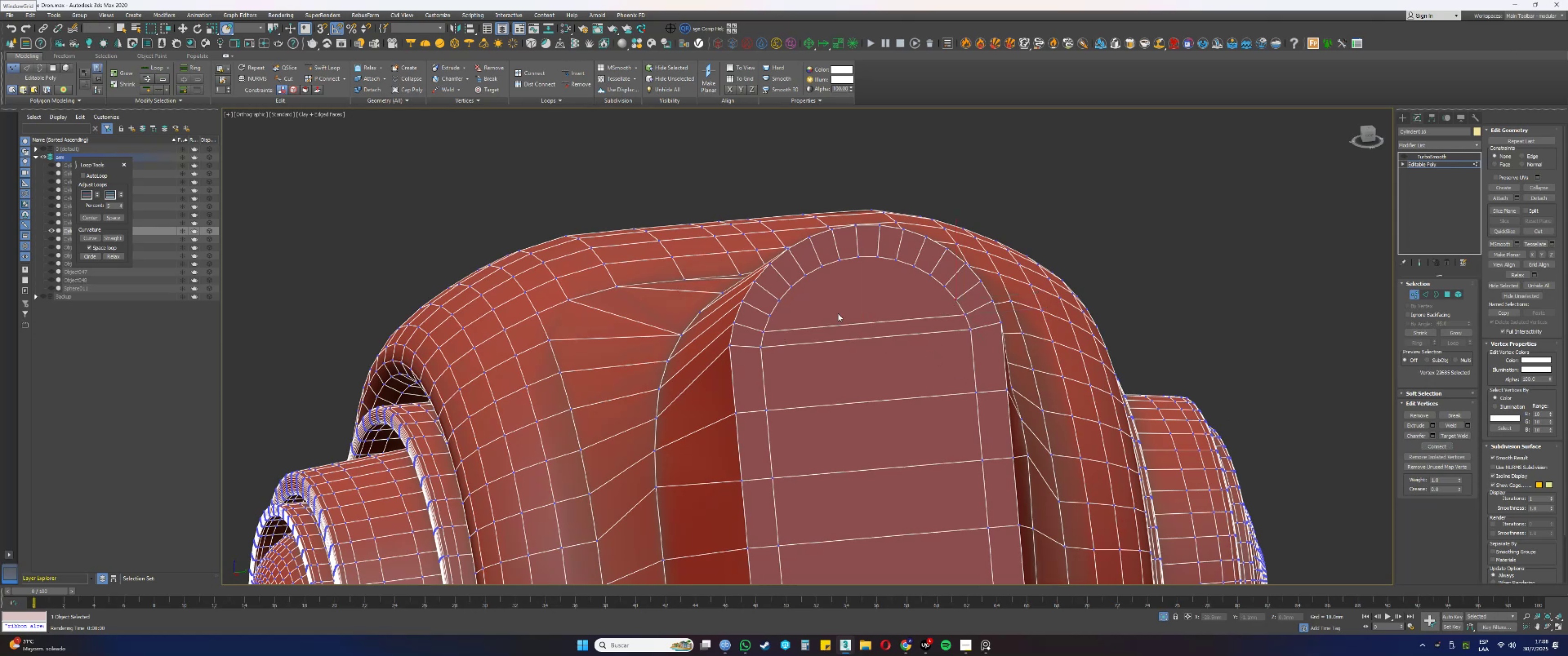 
hold_key(key=ControlLeft, duration=0.54)
left_click([770, 315])
 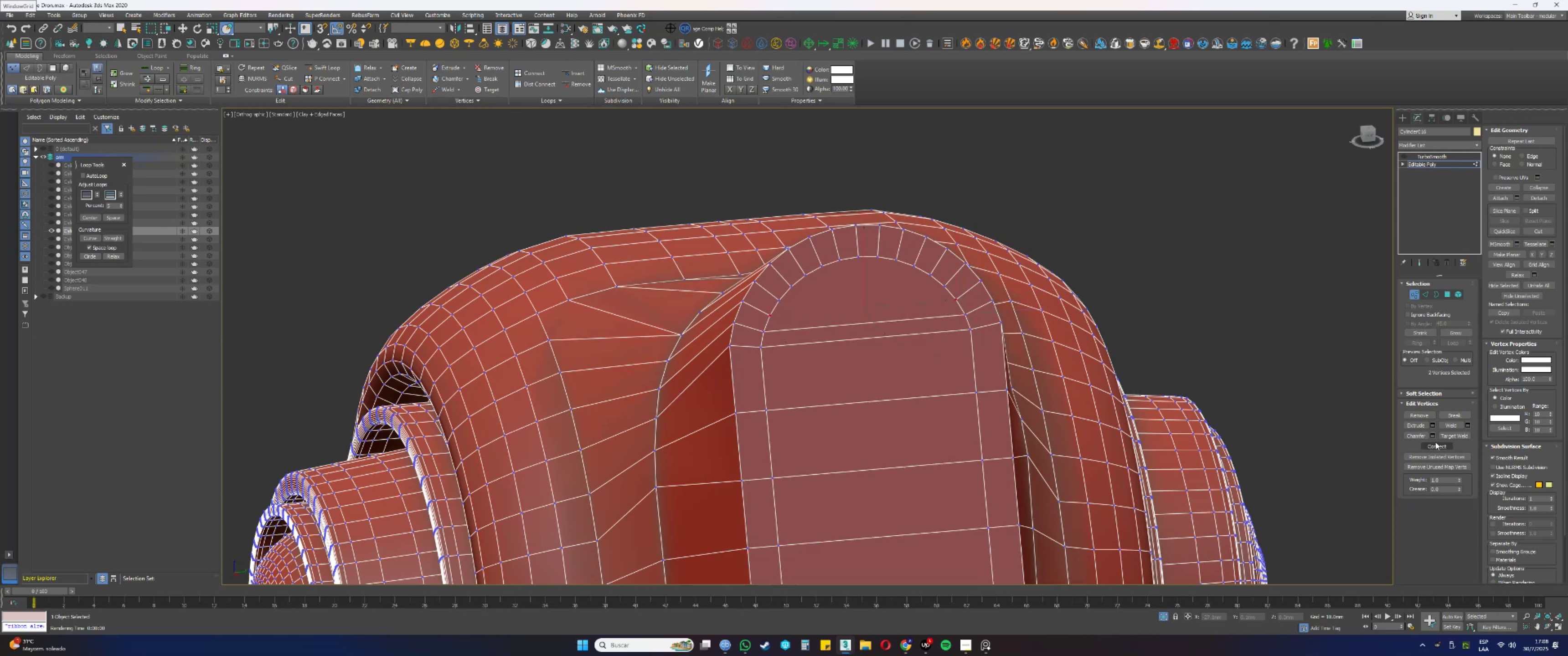 
left_click([1444, 446])
 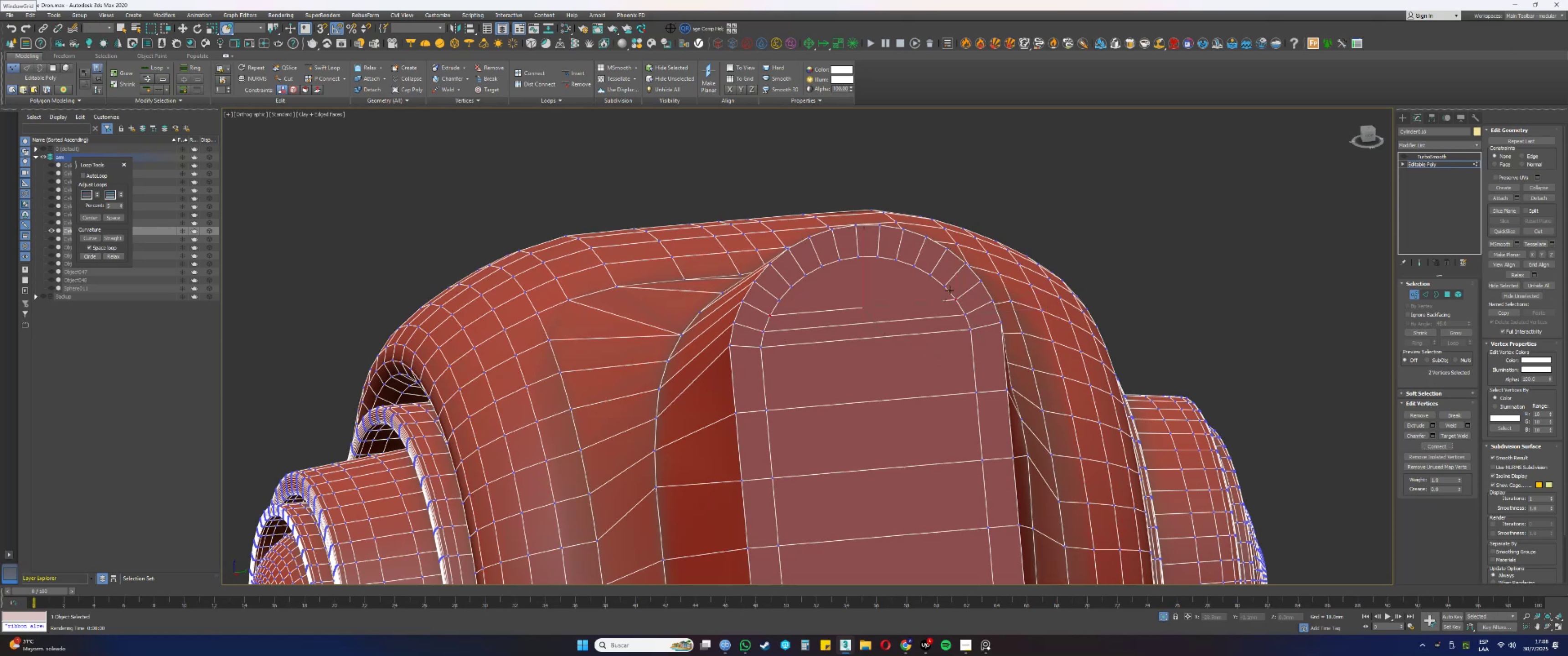 
left_click([946, 288])
 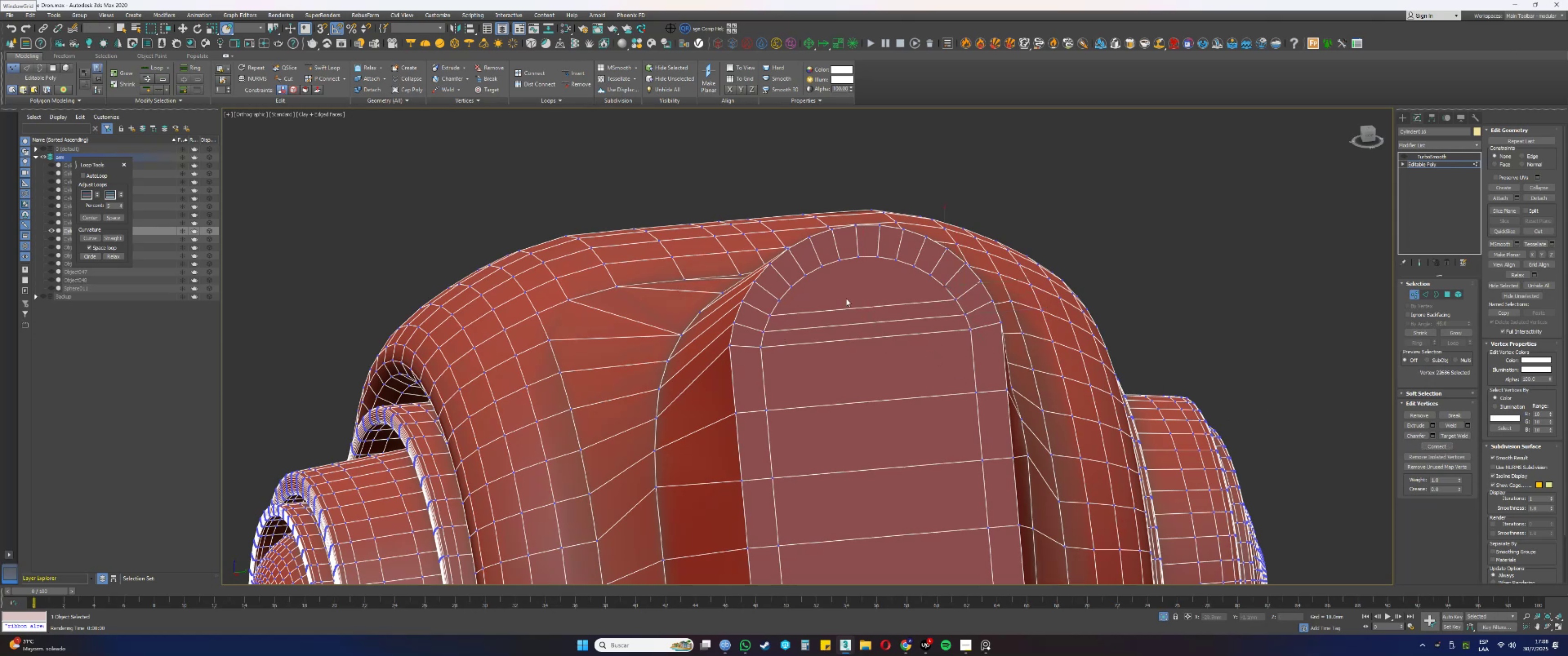 
hold_key(key=ControlLeft, duration=0.46)
left_click([778, 300])
 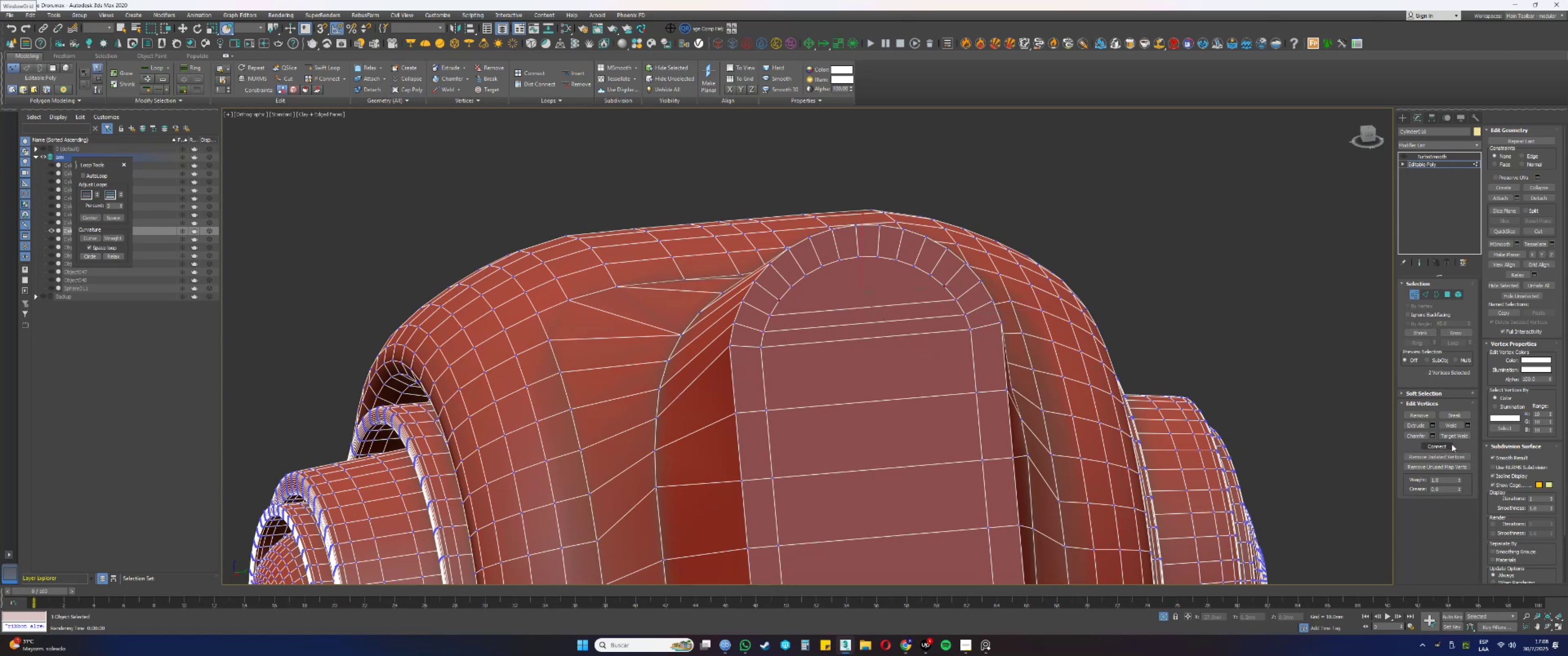 
left_click([1440, 443])
 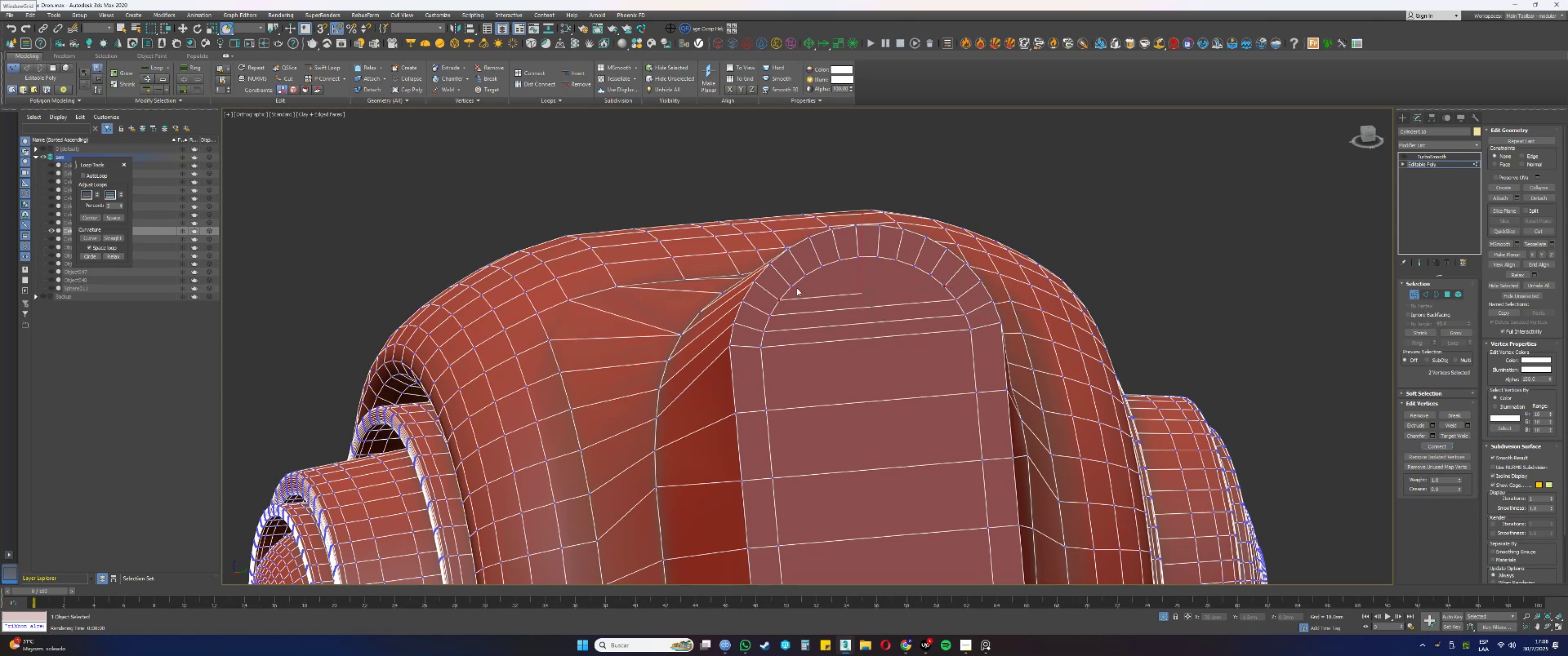 
left_click([792, 287])
 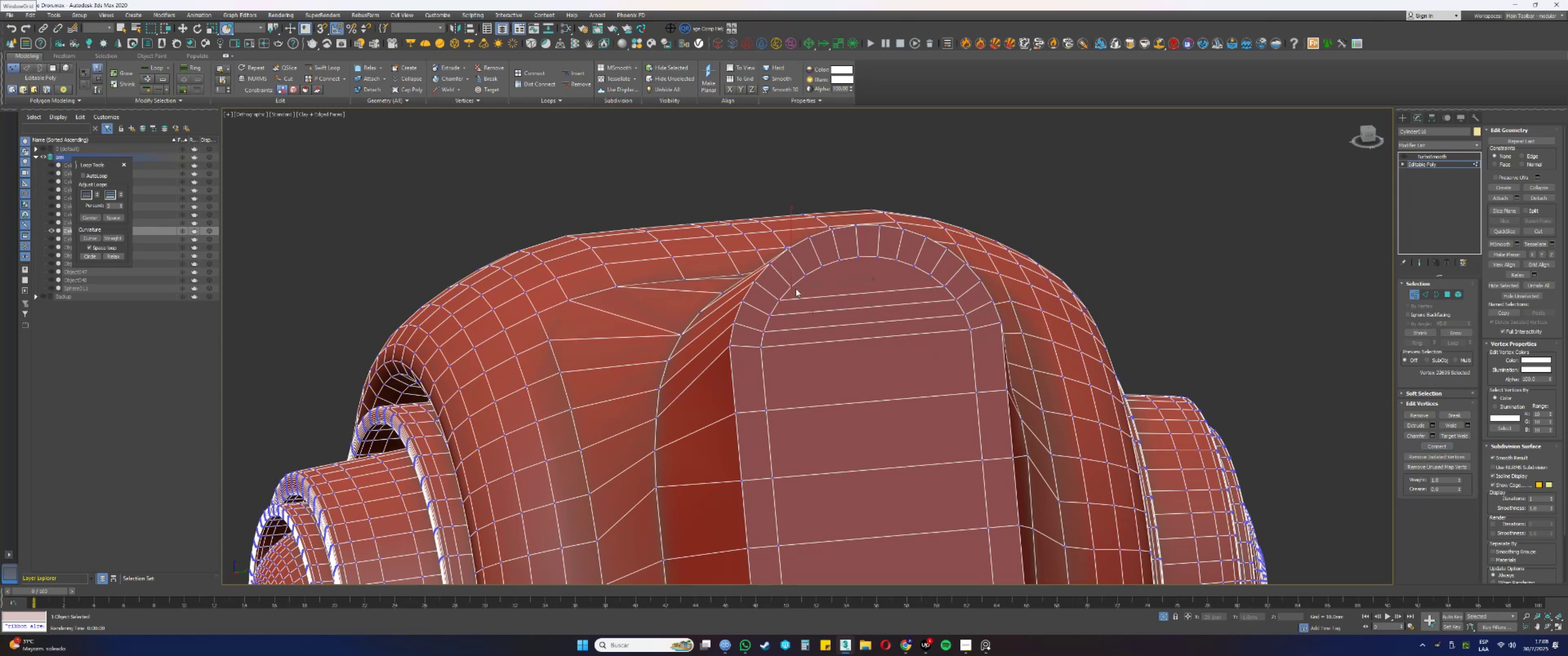 
hold_key(key=ControlLeft, duration=0.58)
left_click([931, 276])
 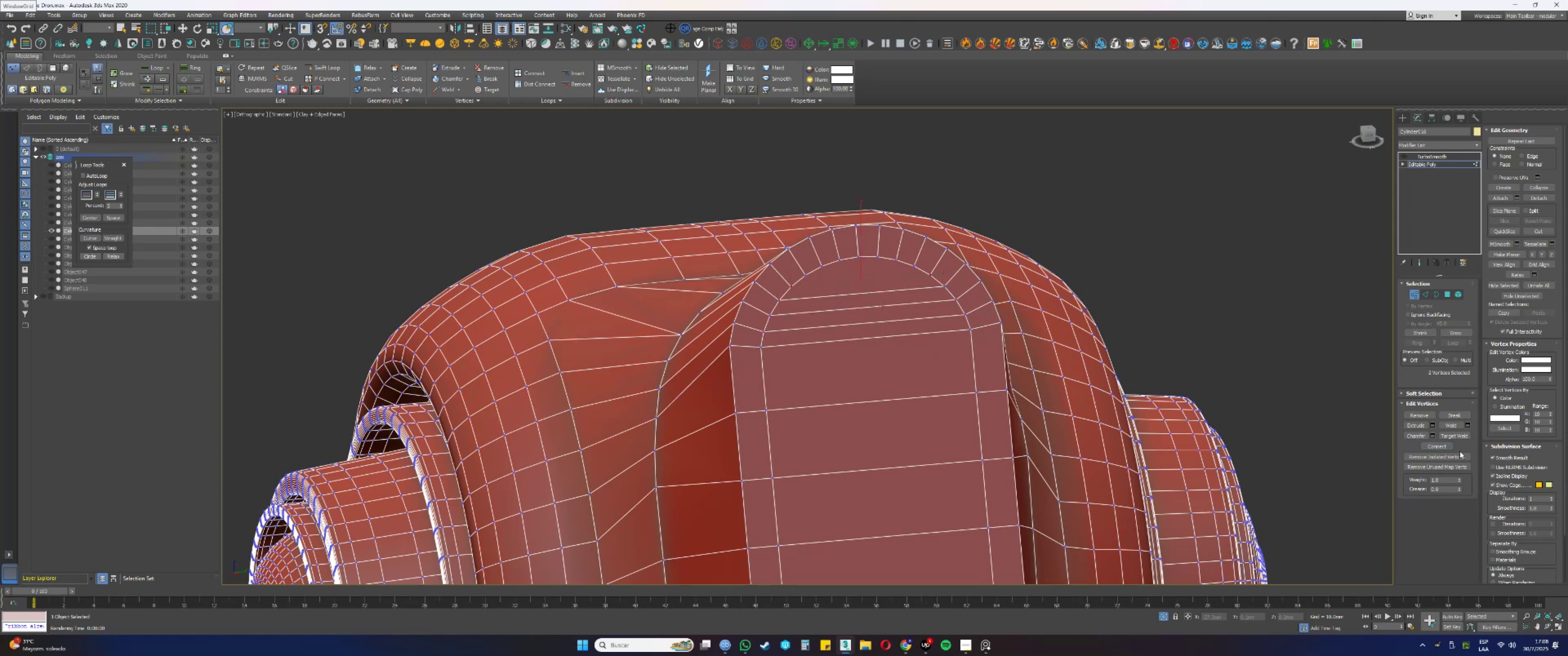 
left_click([1442, 444])
 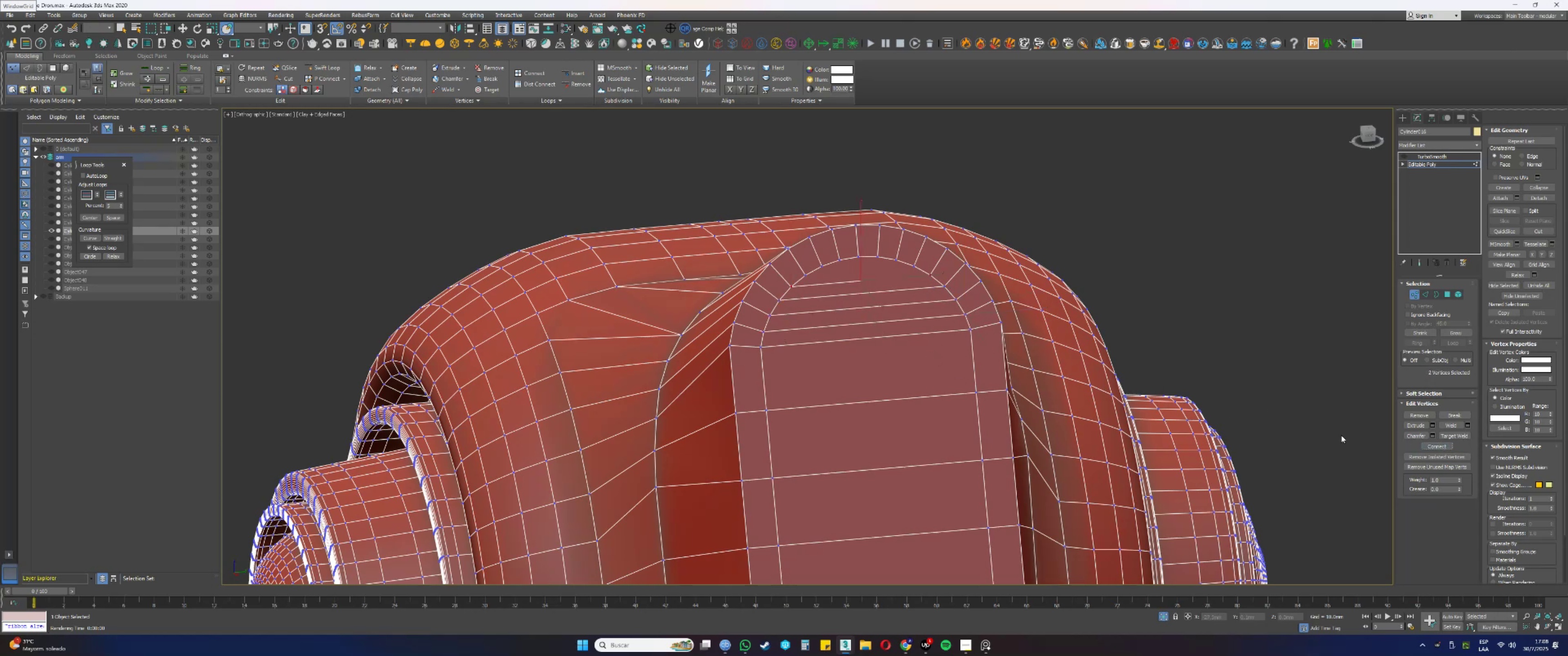 
scroll: coordinate [860, 301], scroll_direction: down, amount: 3.0
 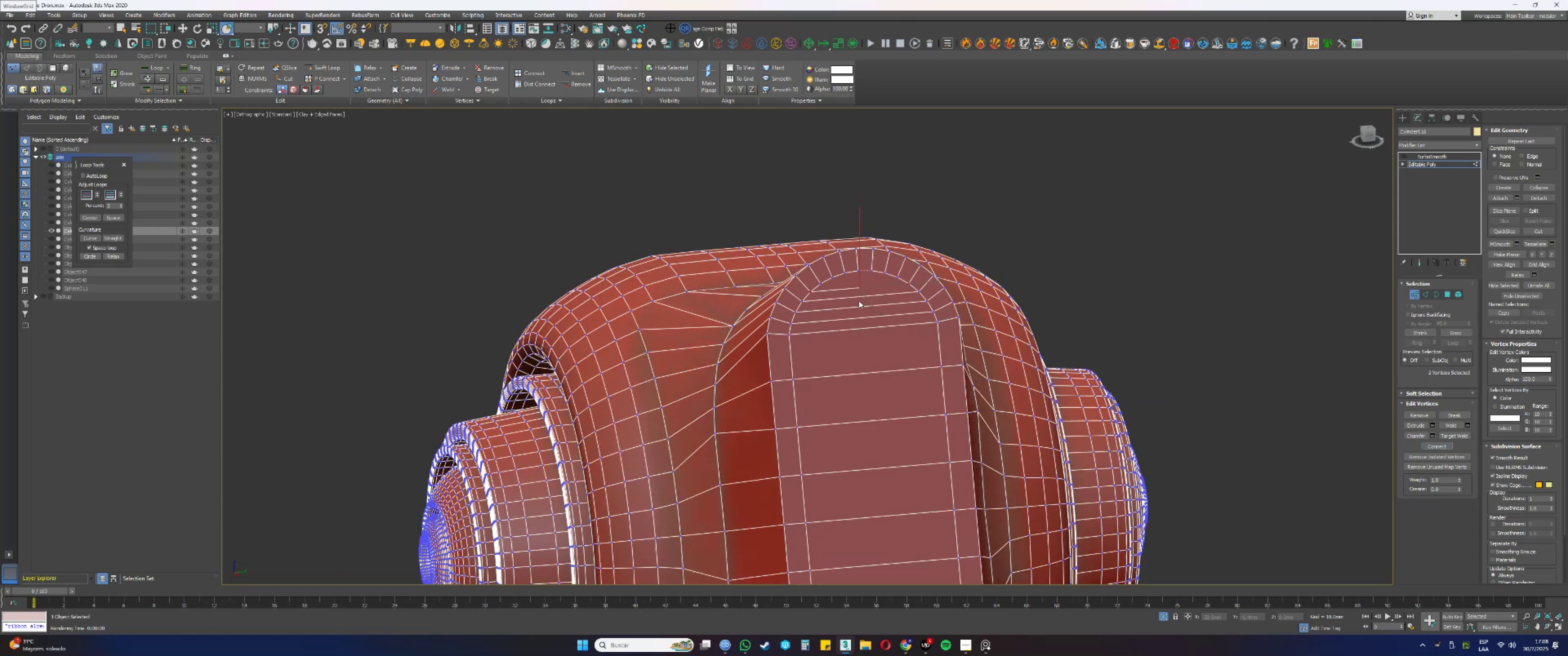 
key(Alt+AltLeft)
 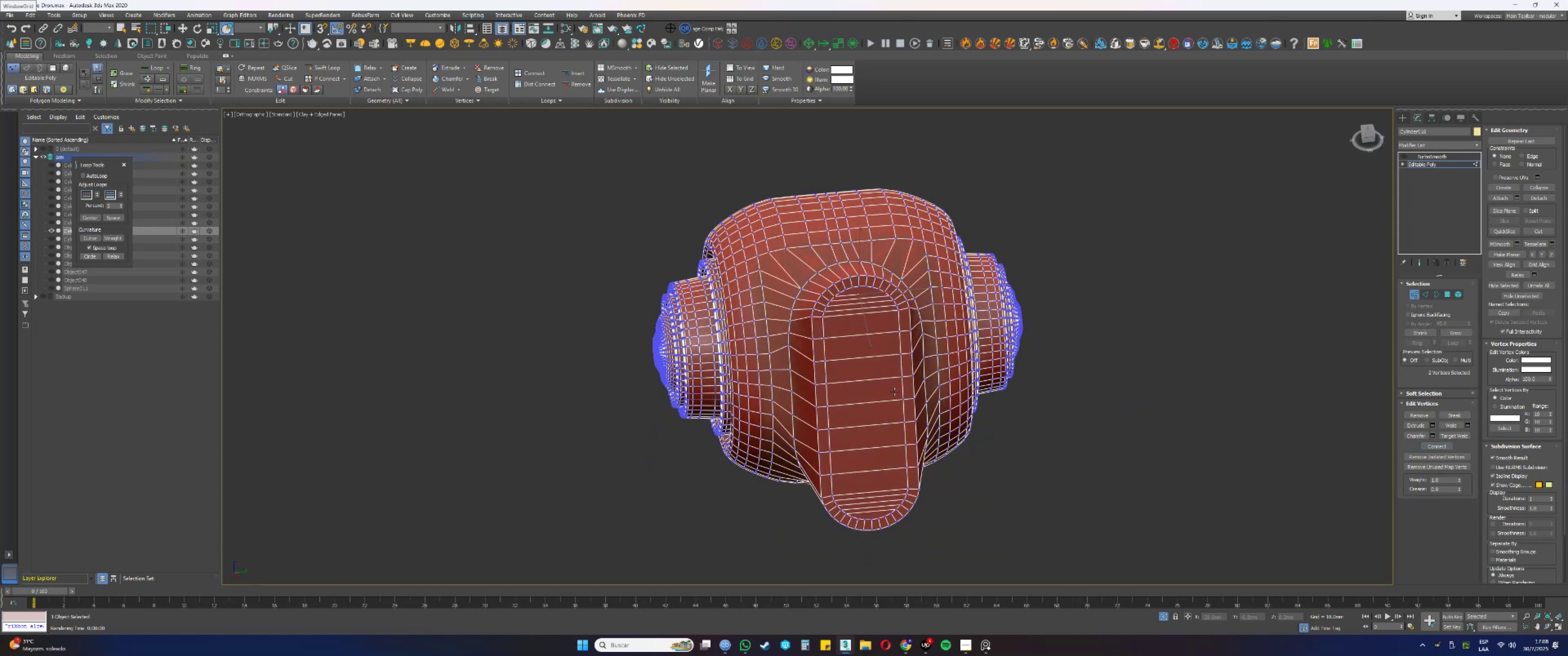 
key(Alt+AltLeft)
 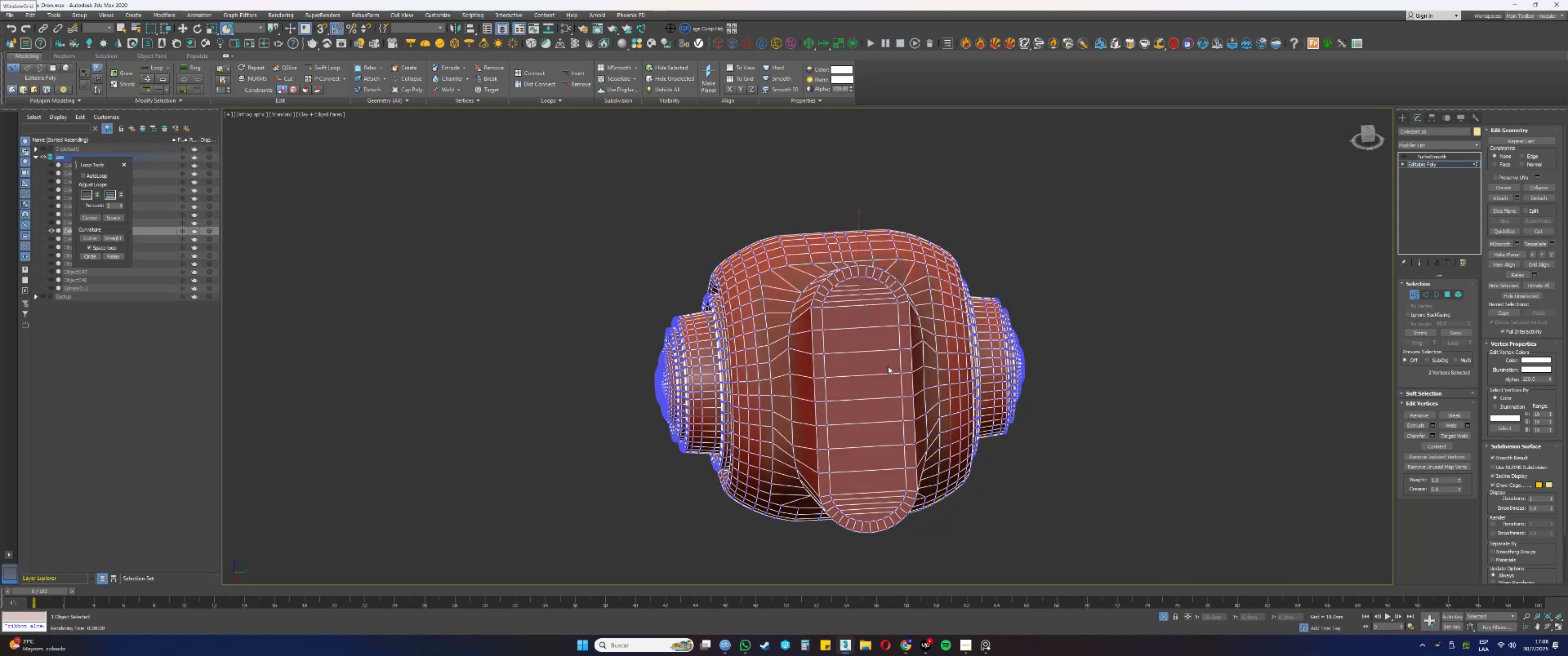 
hold_key(key=AltLeft, duration=0.45)
 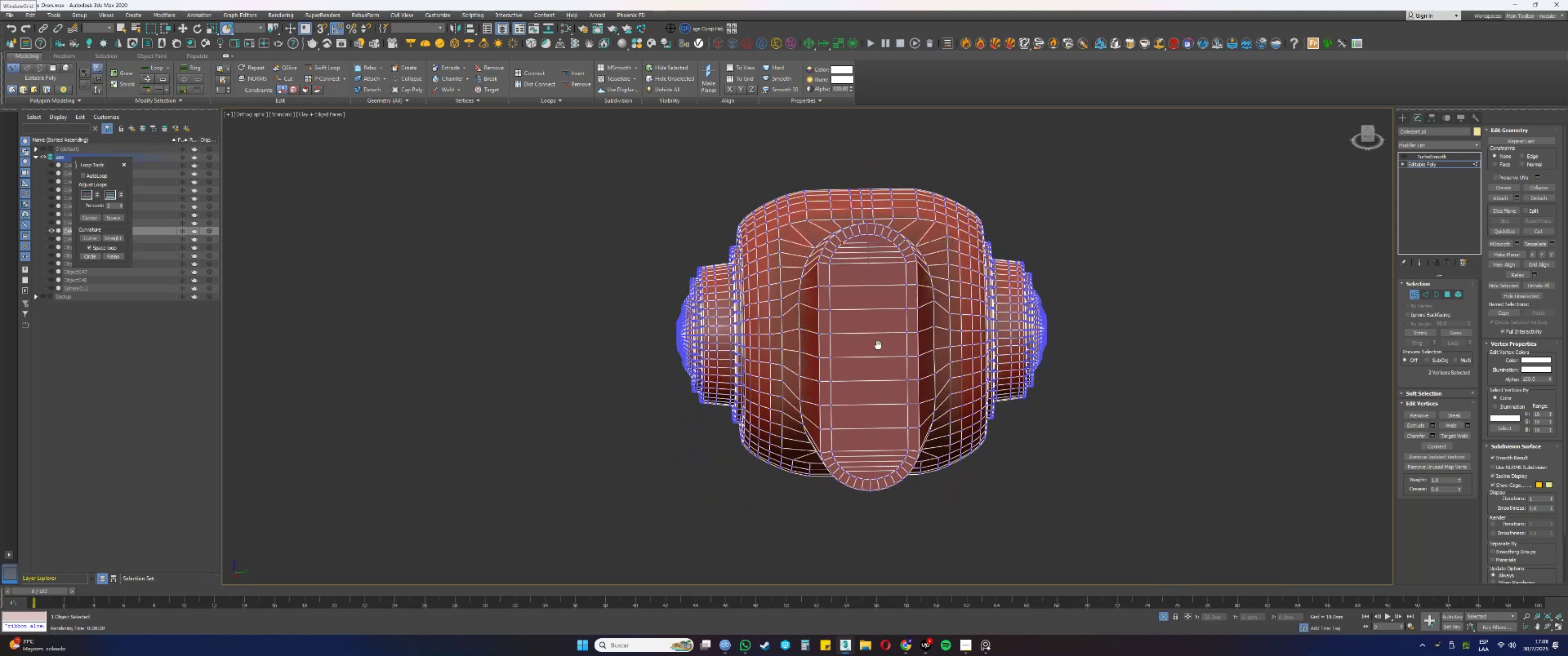 
scroll: coordinate [884, 314], scroll_direction: up, amount: 1.0
 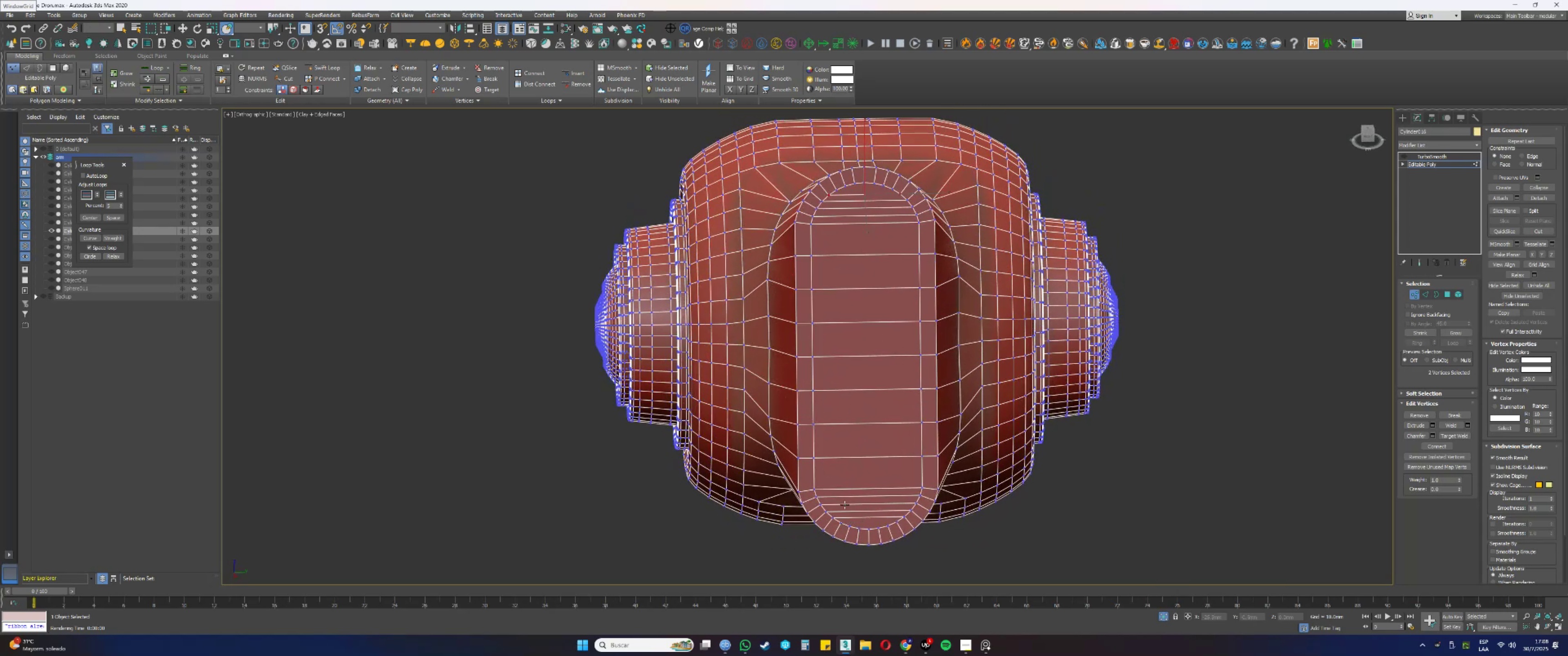 
wait(6.24)
 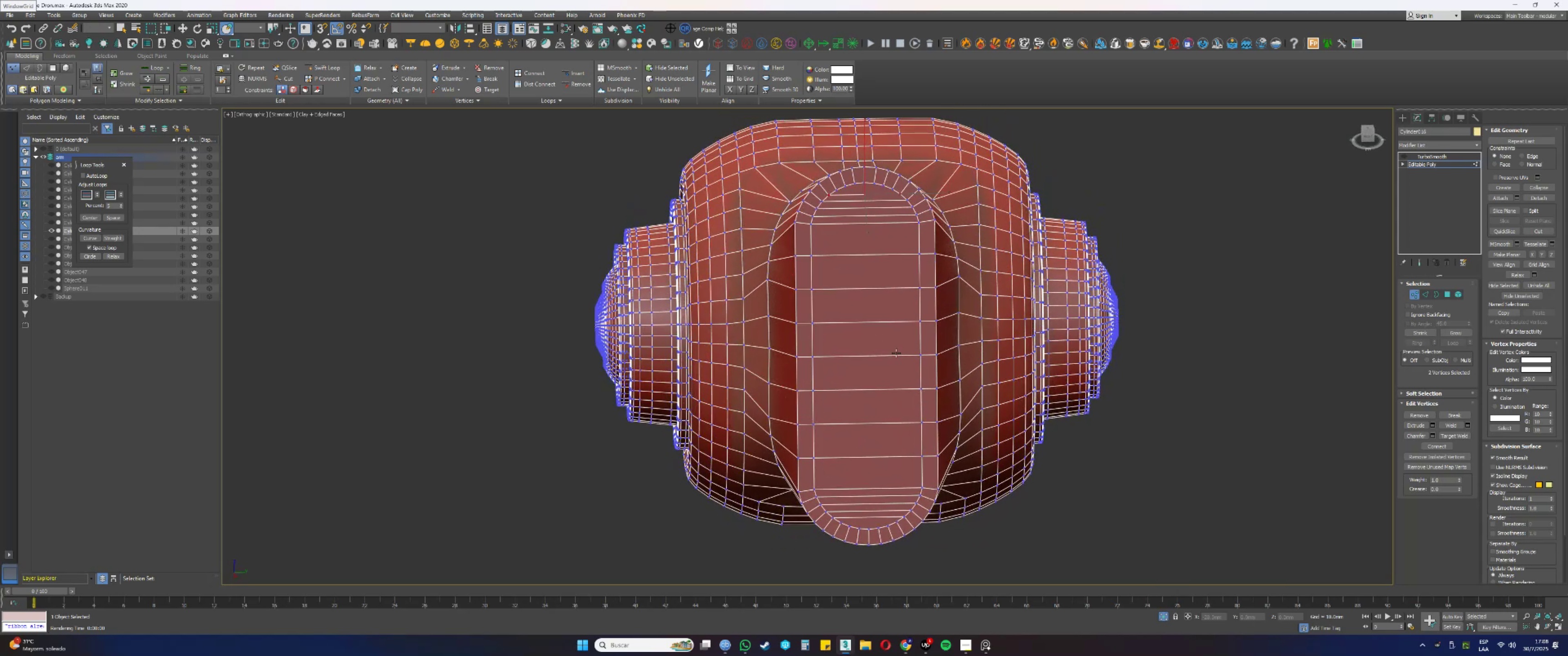 
left_click([1257, 349])
 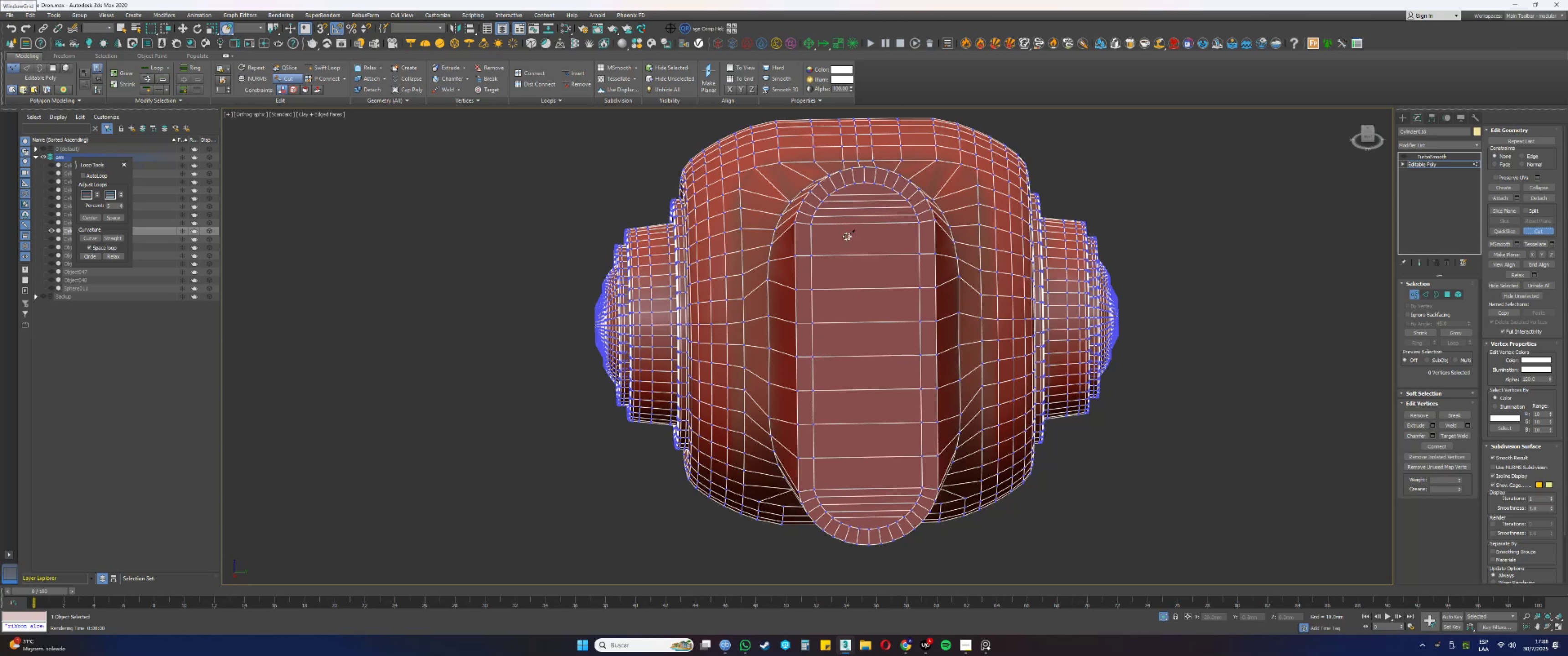 
left_click([845, 186])
 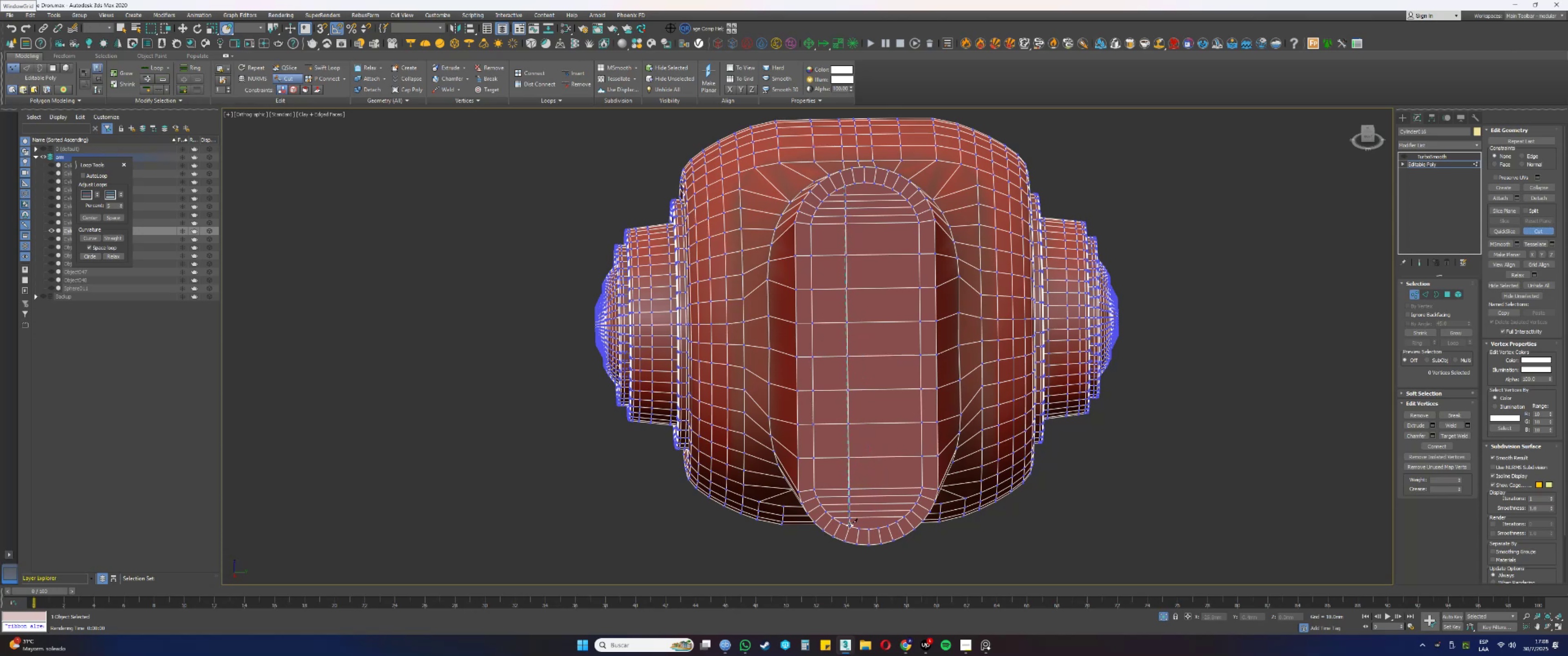 
left_click([850, 526])
 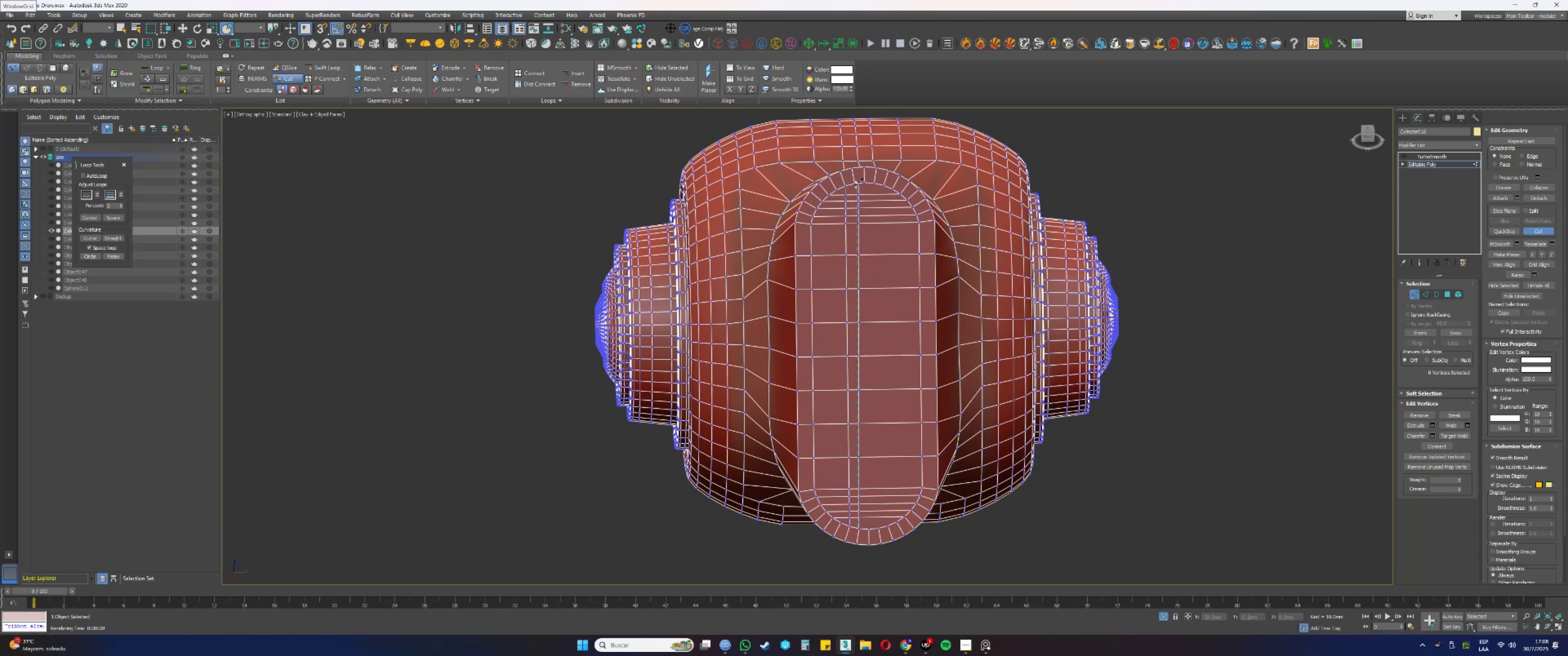 
left_click([855, 183])
 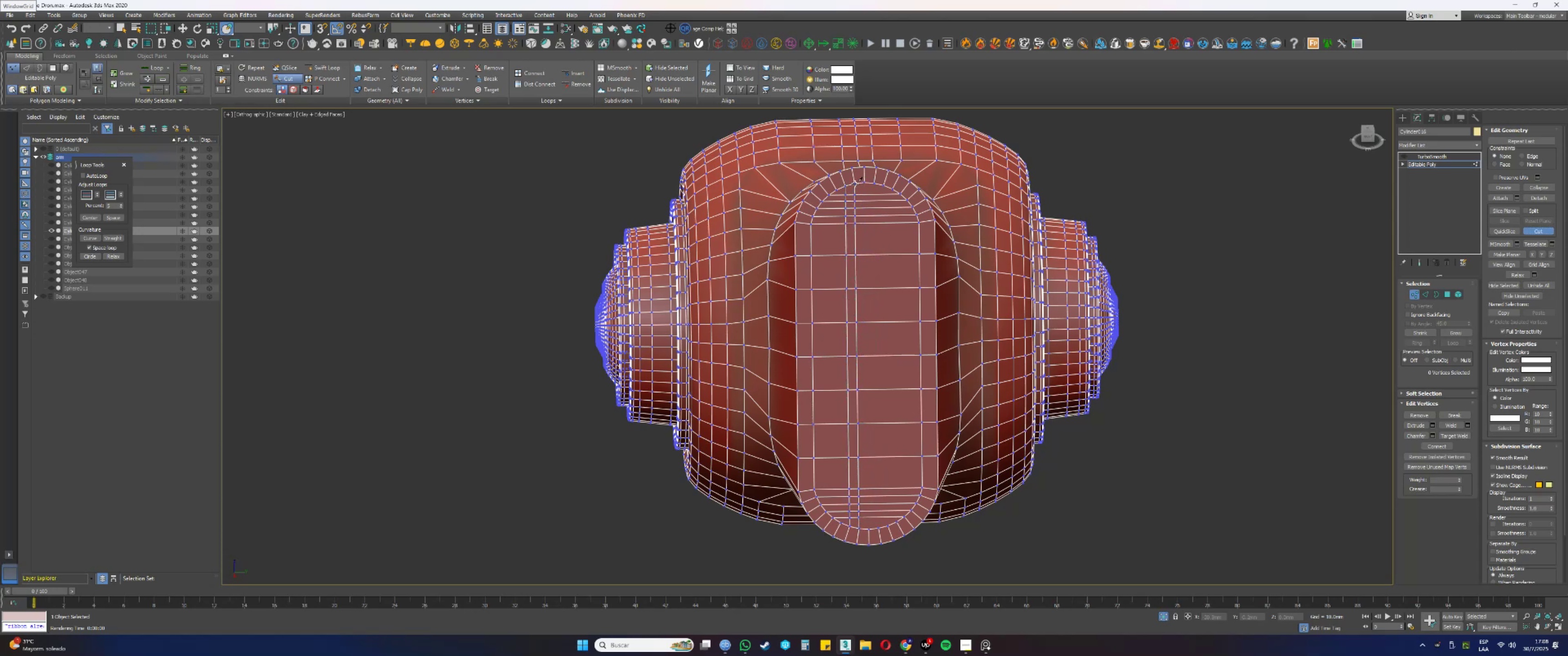 
right_click([855, 184])
 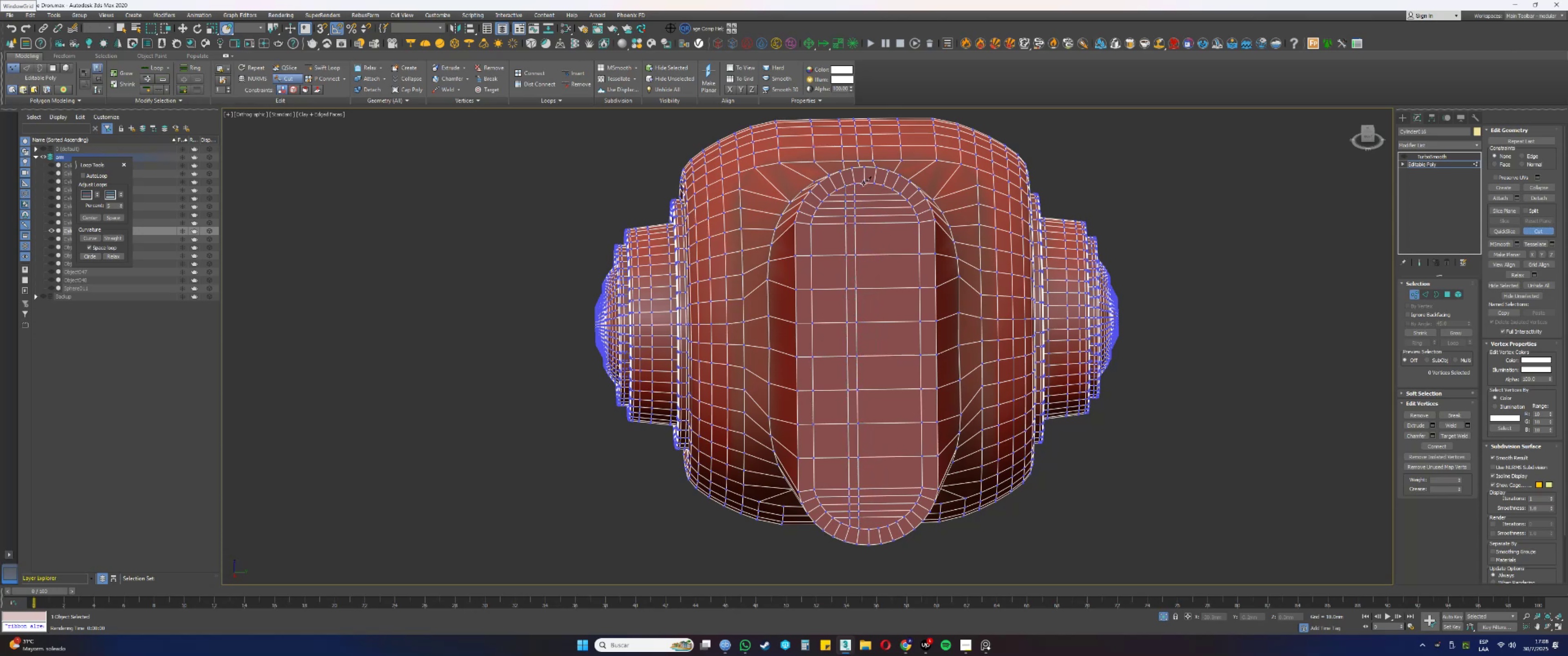 
left_click([863, 183])
 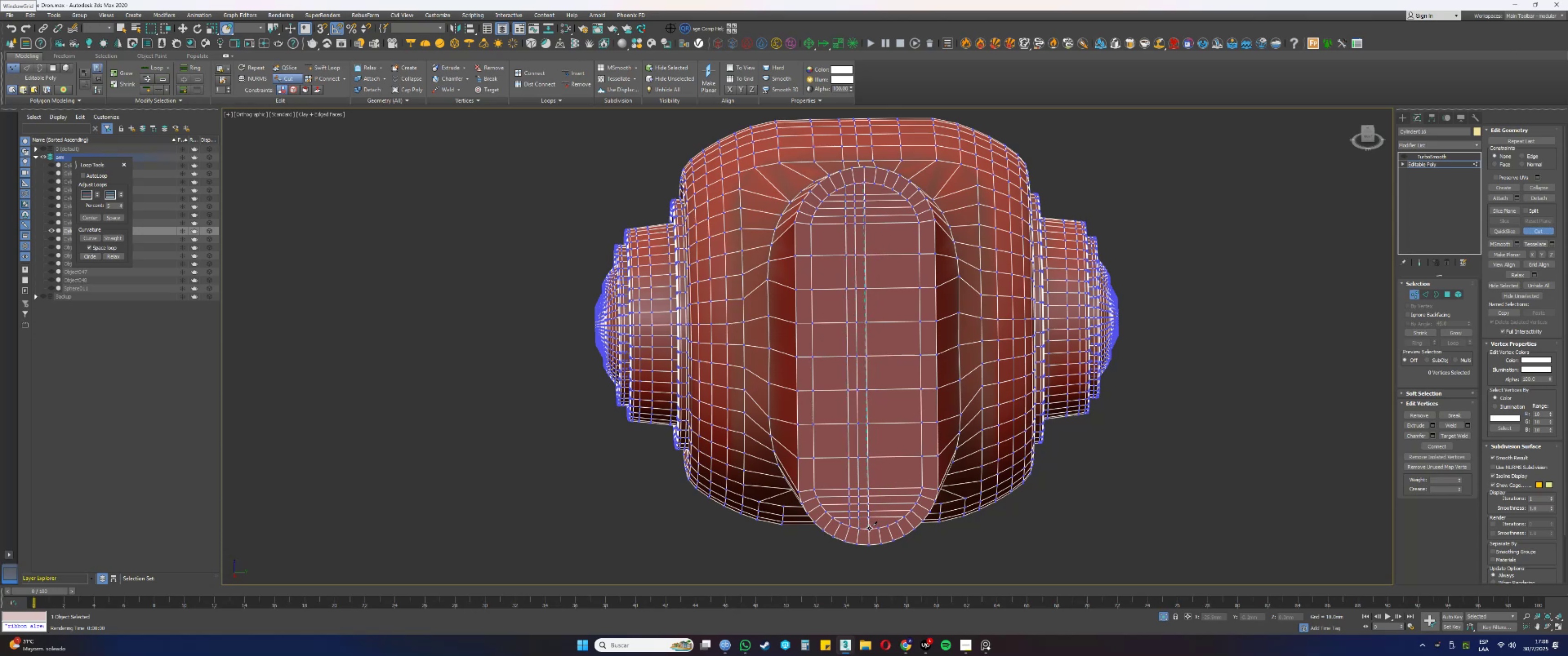 
left_click([869, 529])
 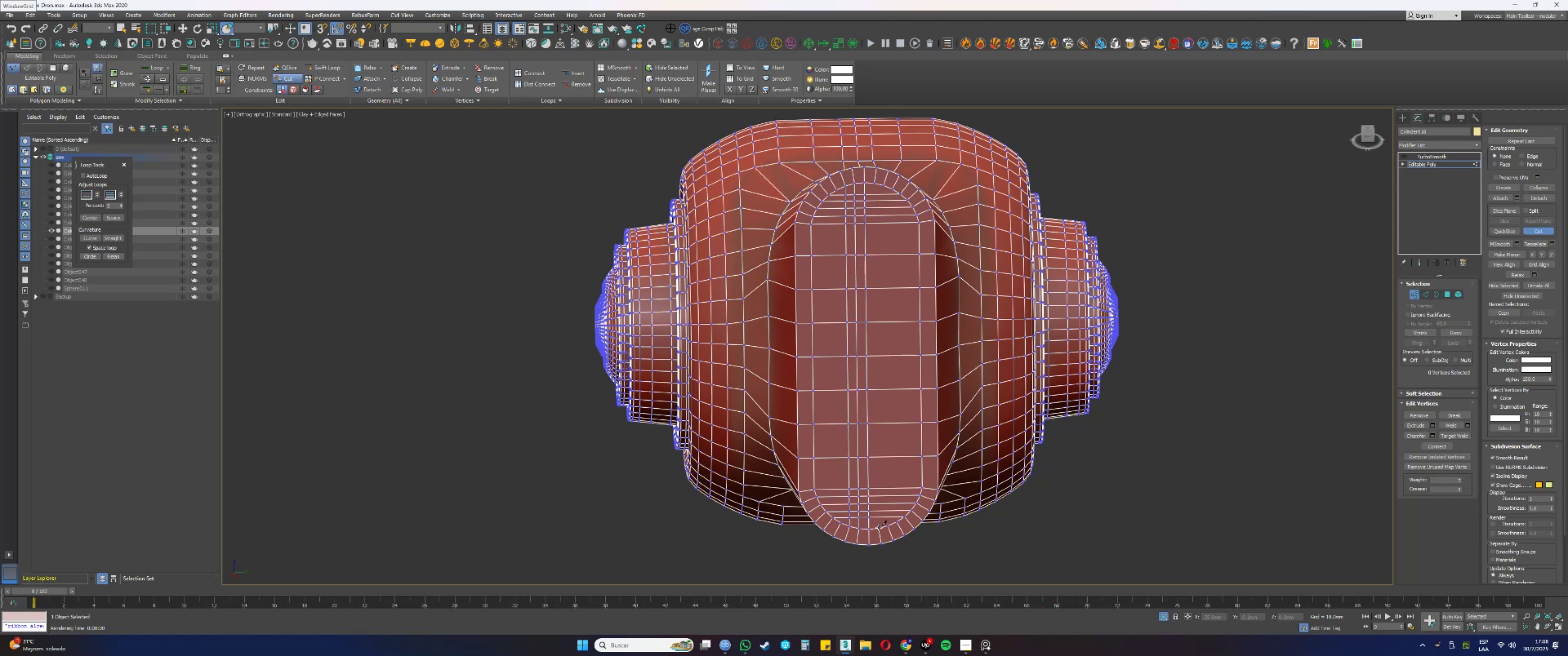 
left_click([878, 528])
 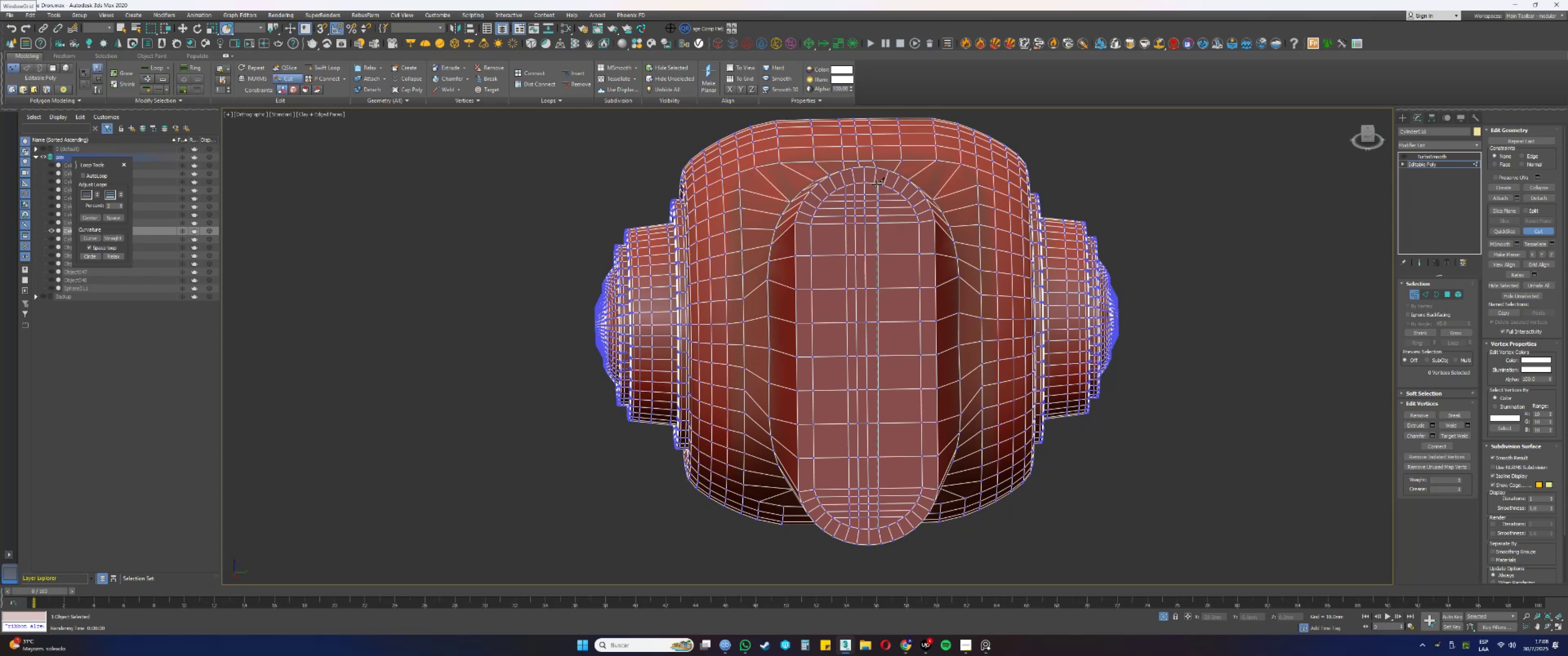 
left_click([874, 183])
 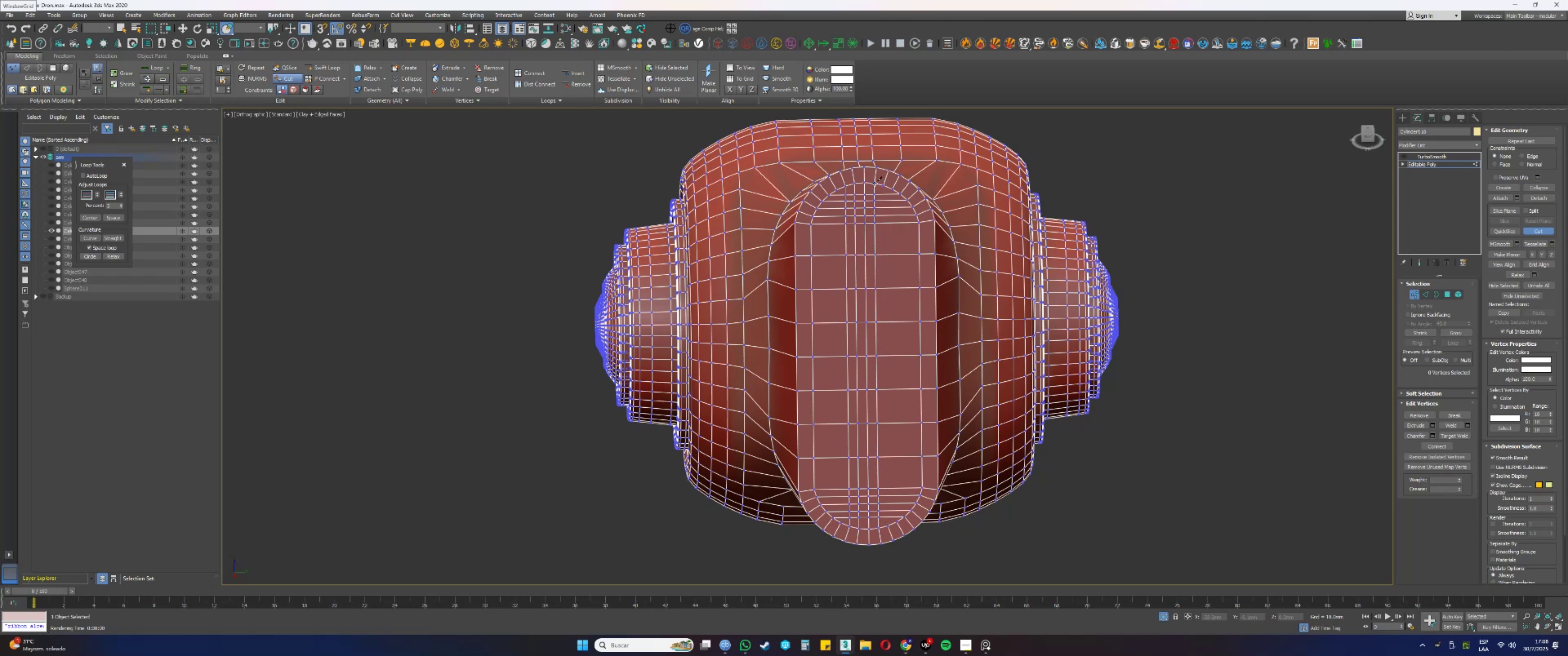 
right_click([874, 183])
 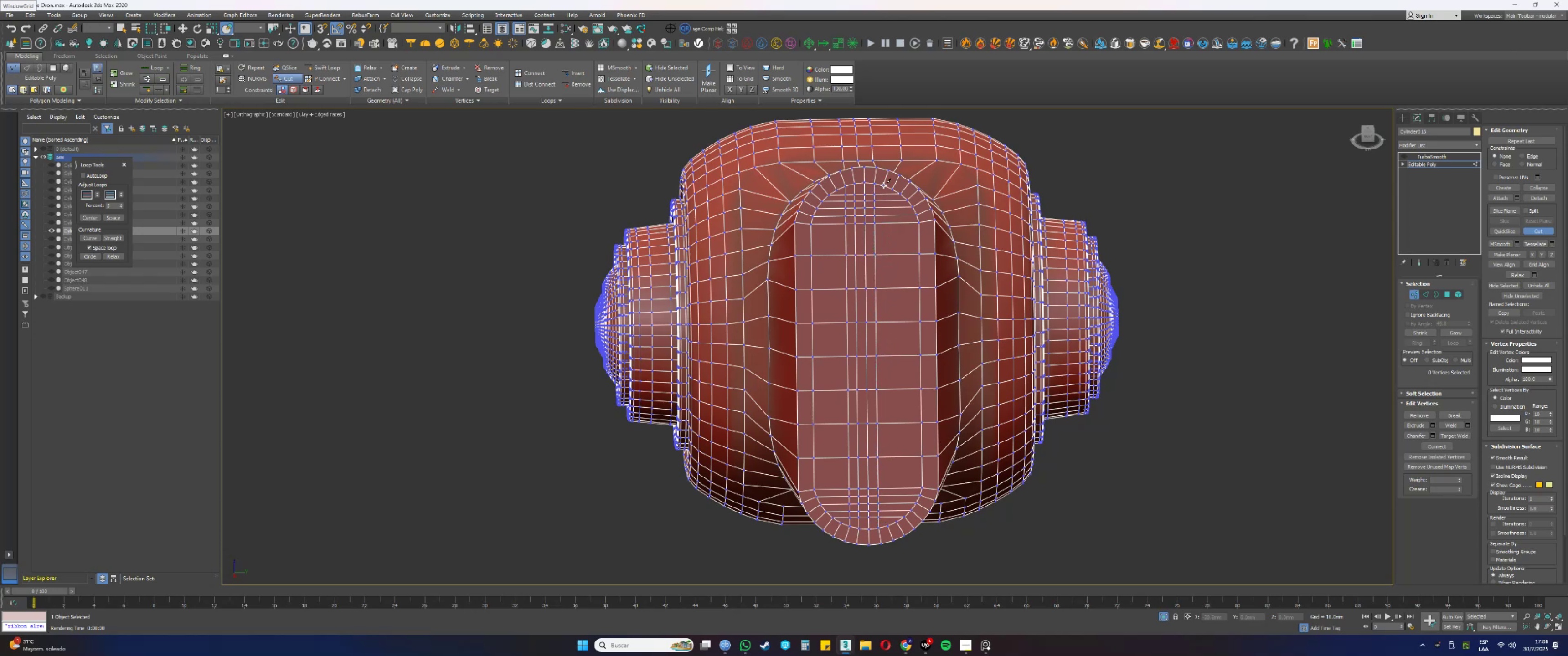 
left_click([883, 185])
 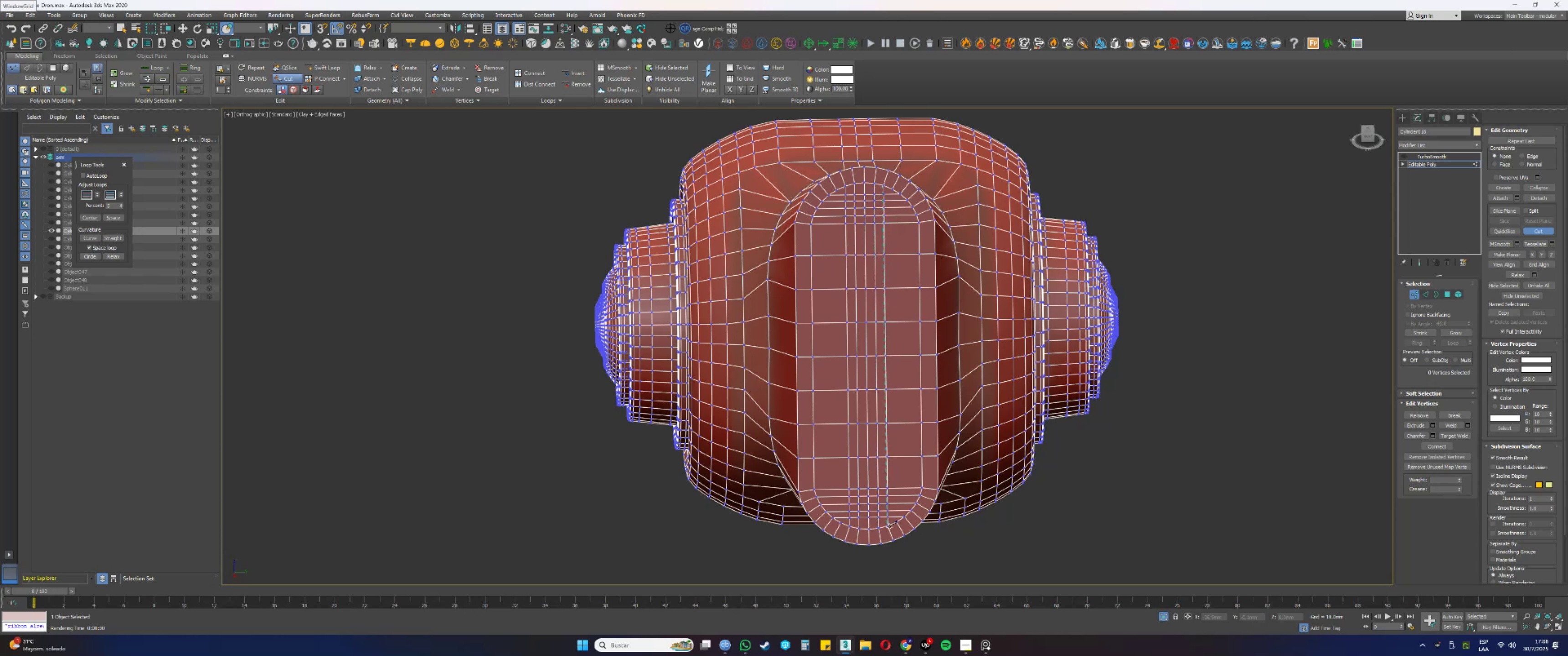 
left_click([889, 526])
 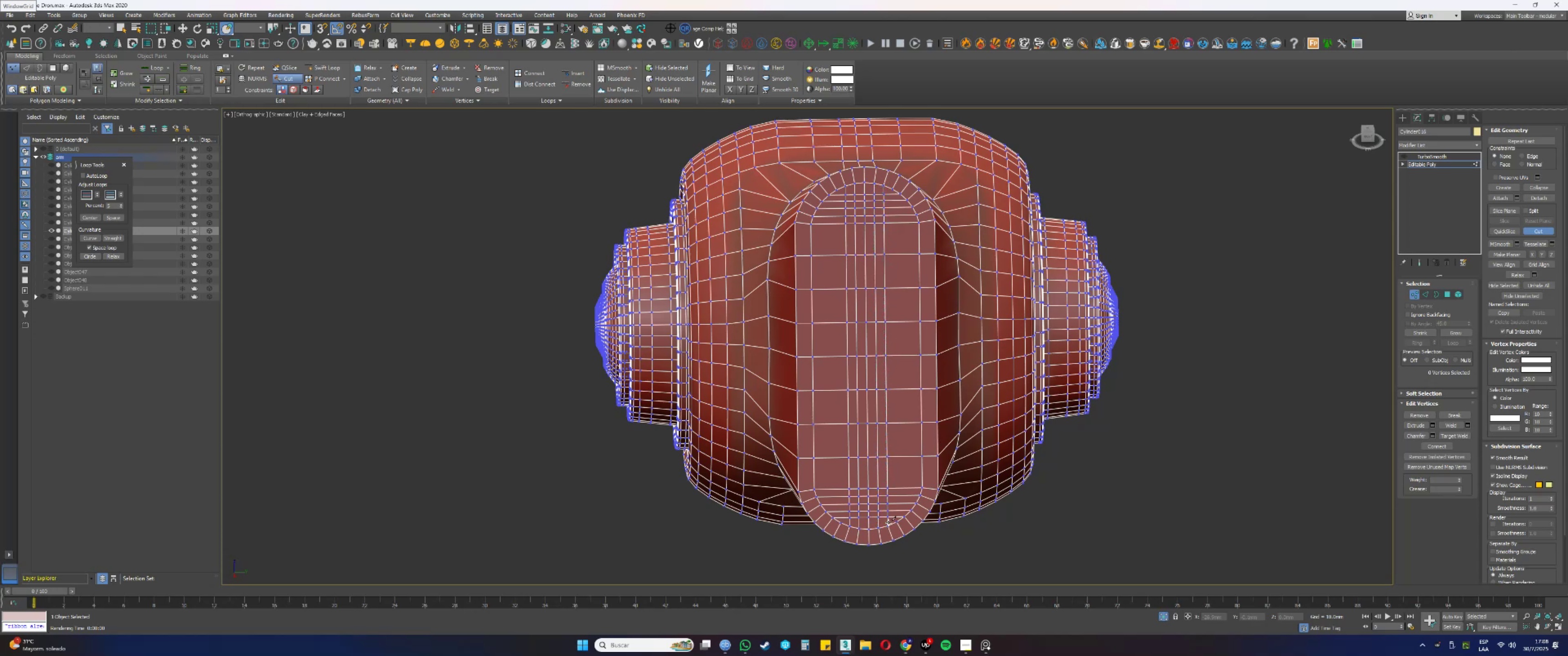 
right_click([898, 478])
 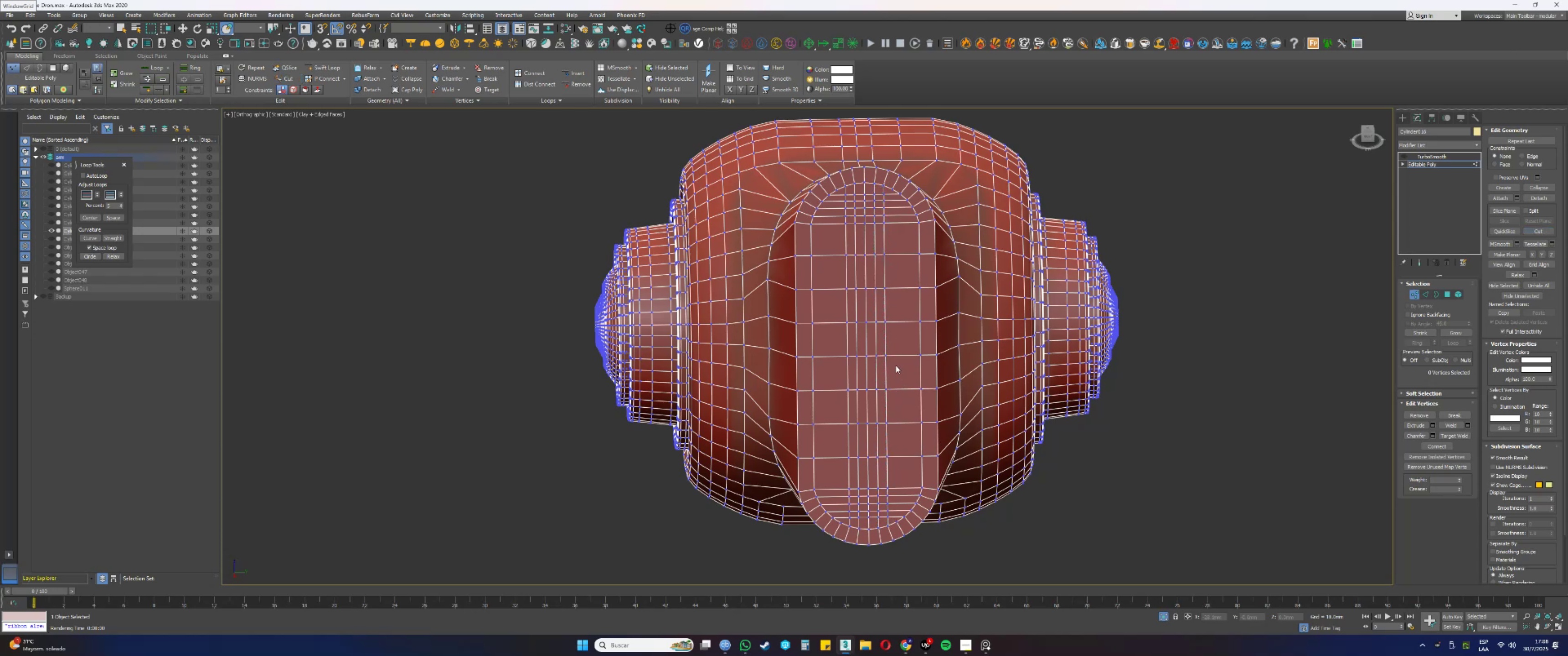 
key(1)
 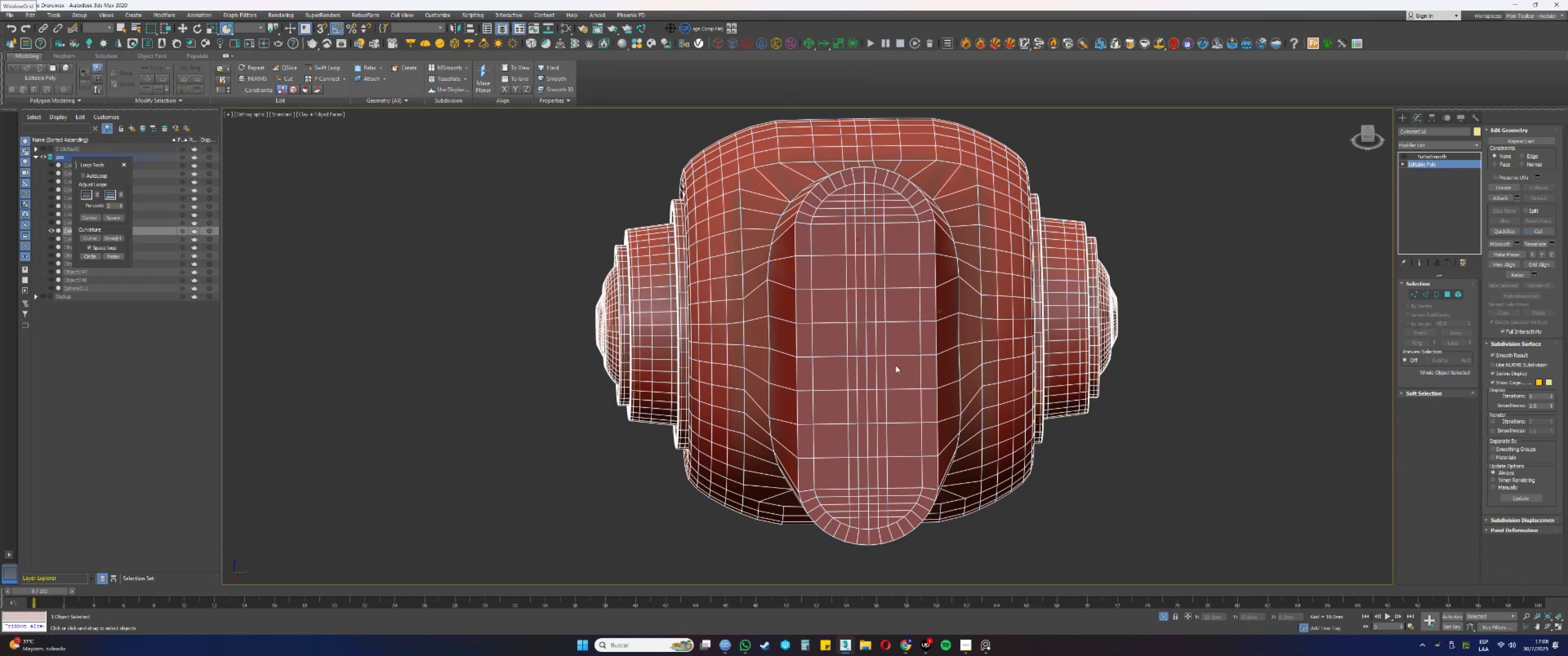 
key(F3)
 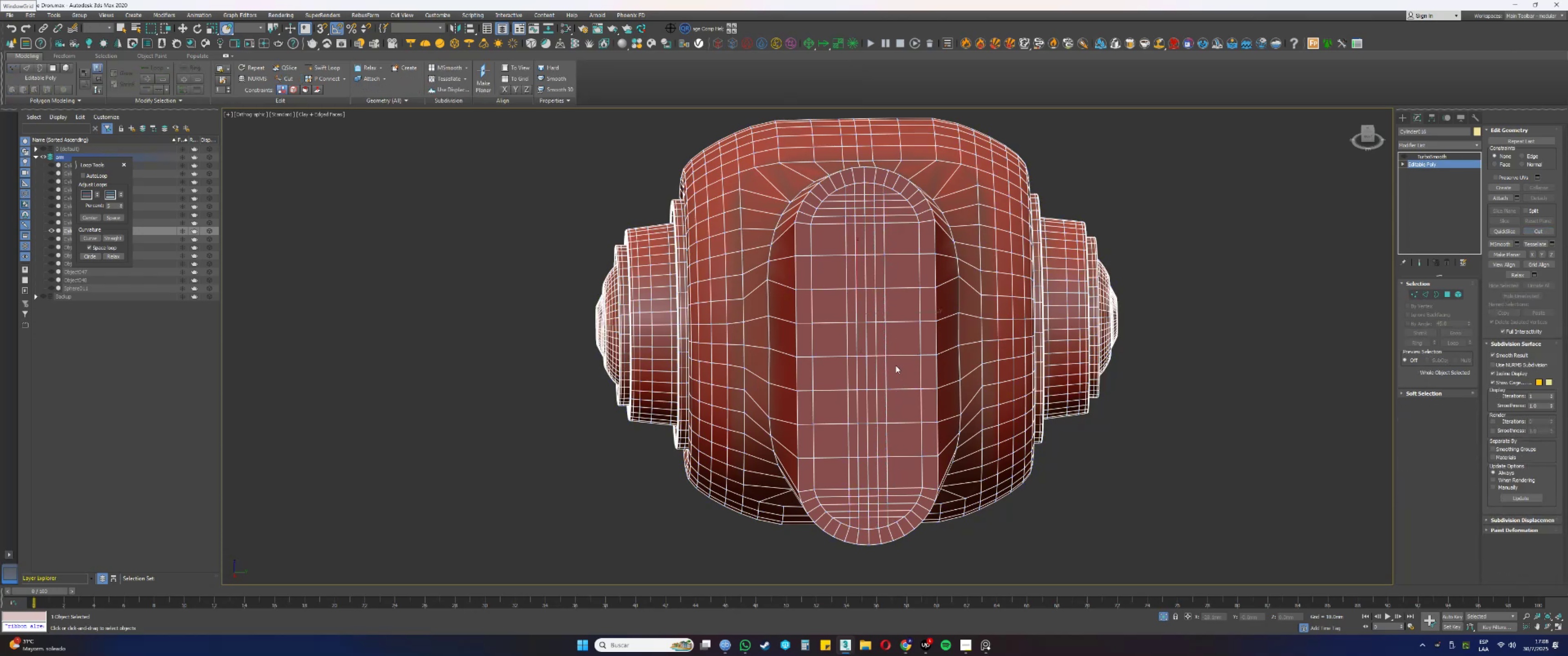 
key(F3)
 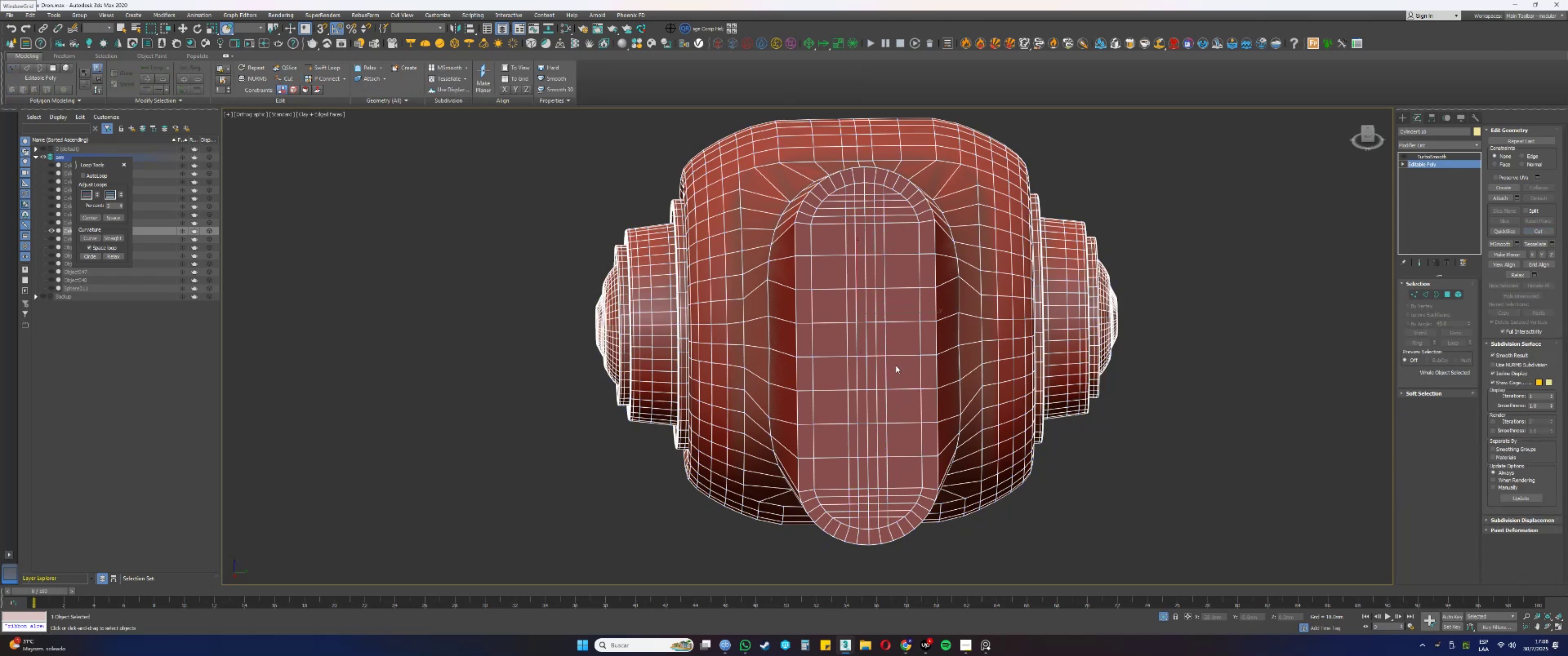 
key(F4)
 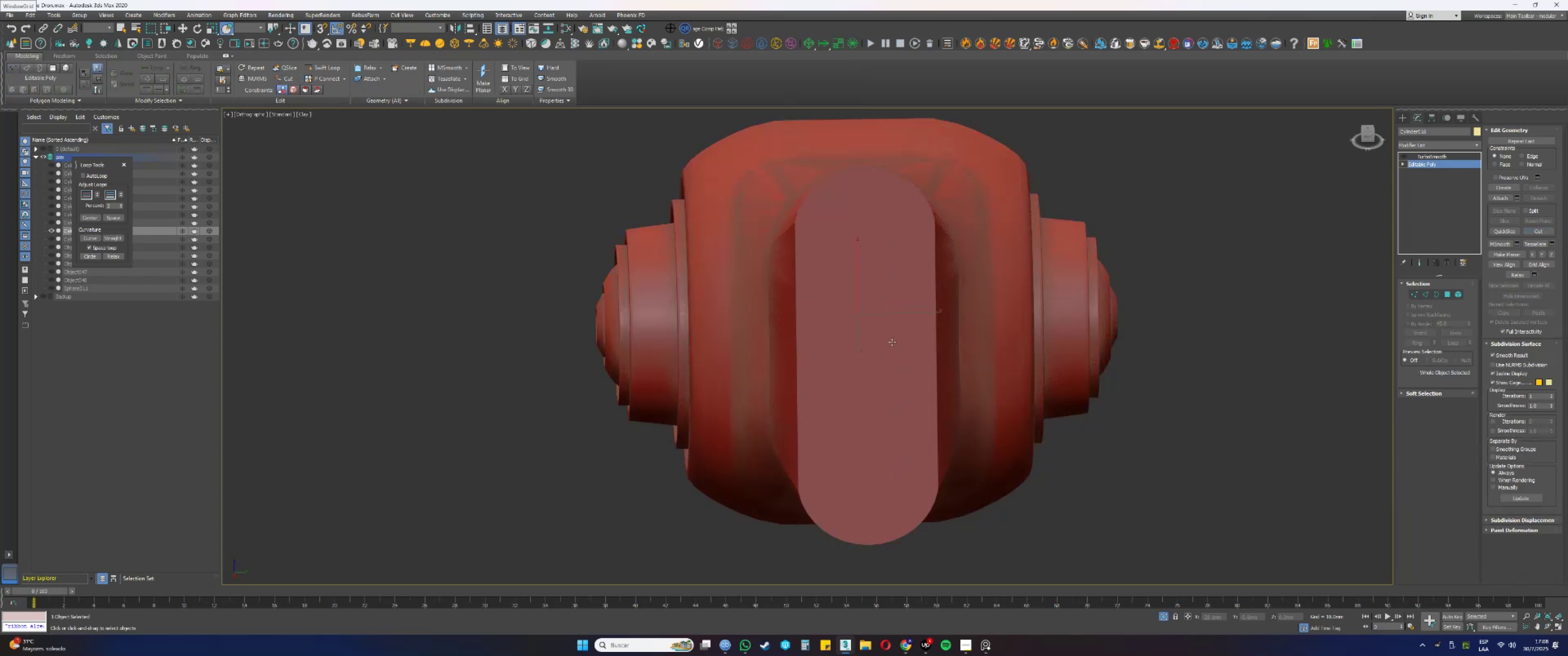 
hold_key(key=AltLeft, duration=0.48)
 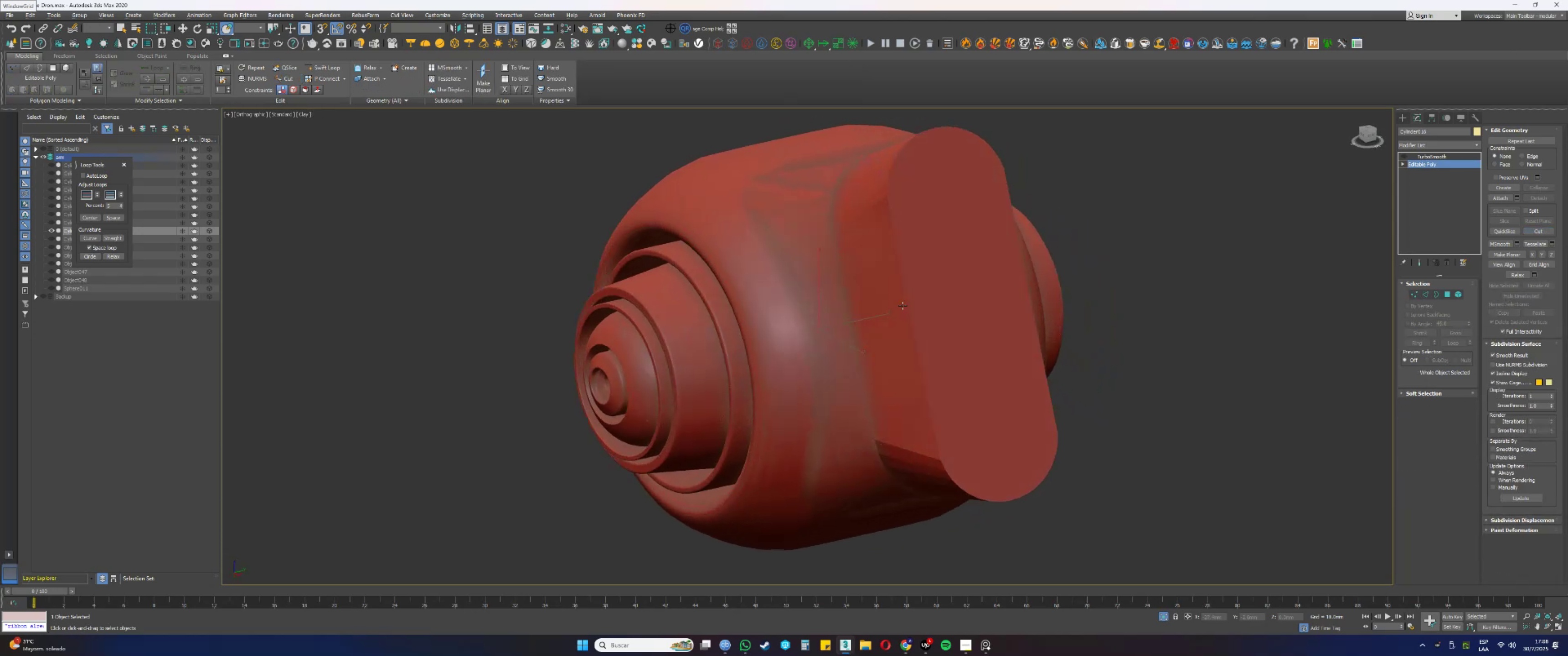 
key(F4)
 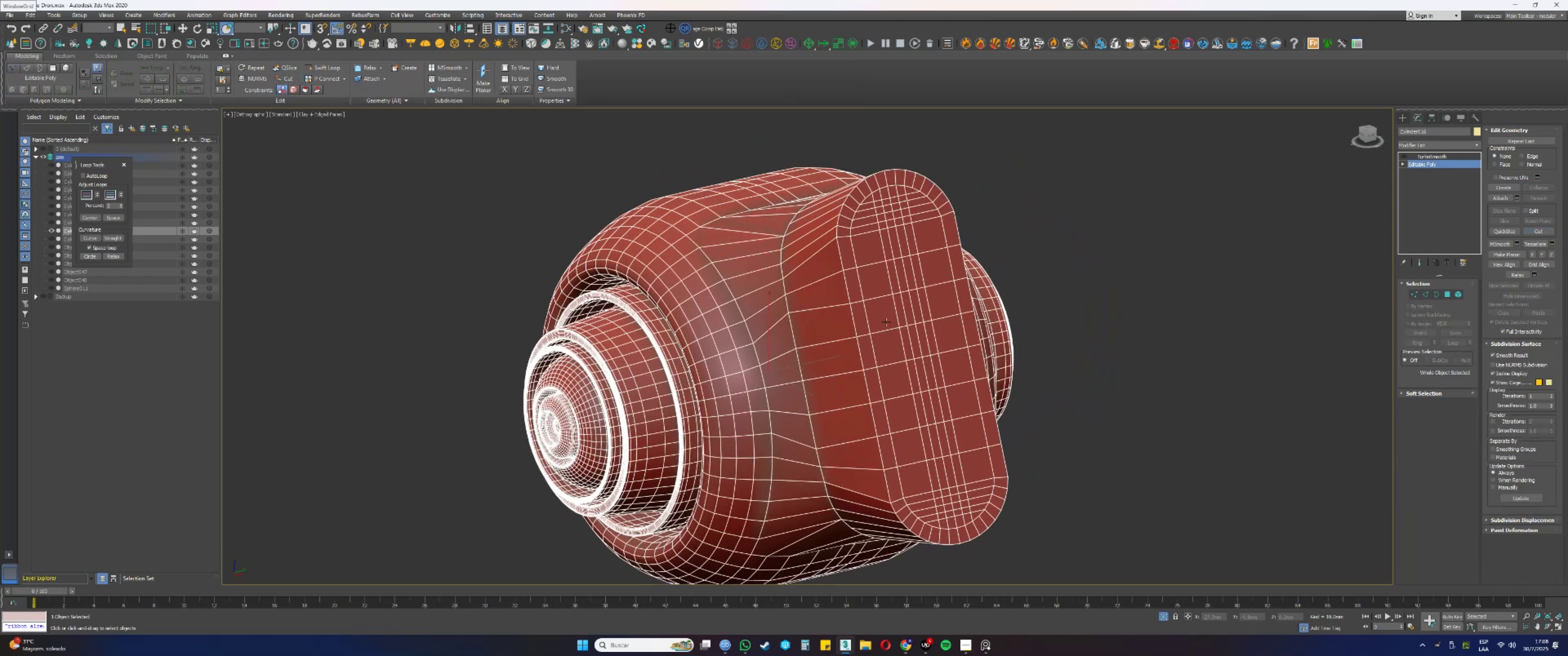 
key(Alt+AltLeft)
 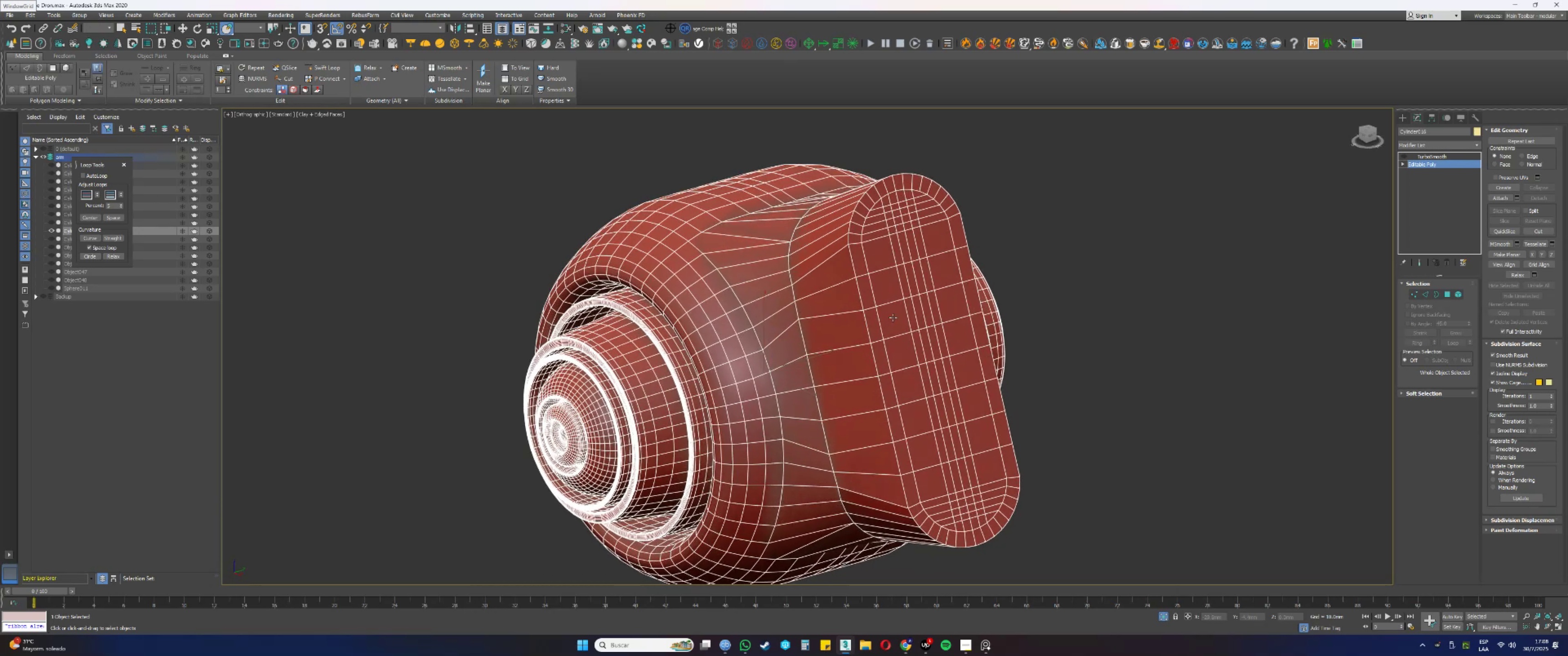 
key(2)
 